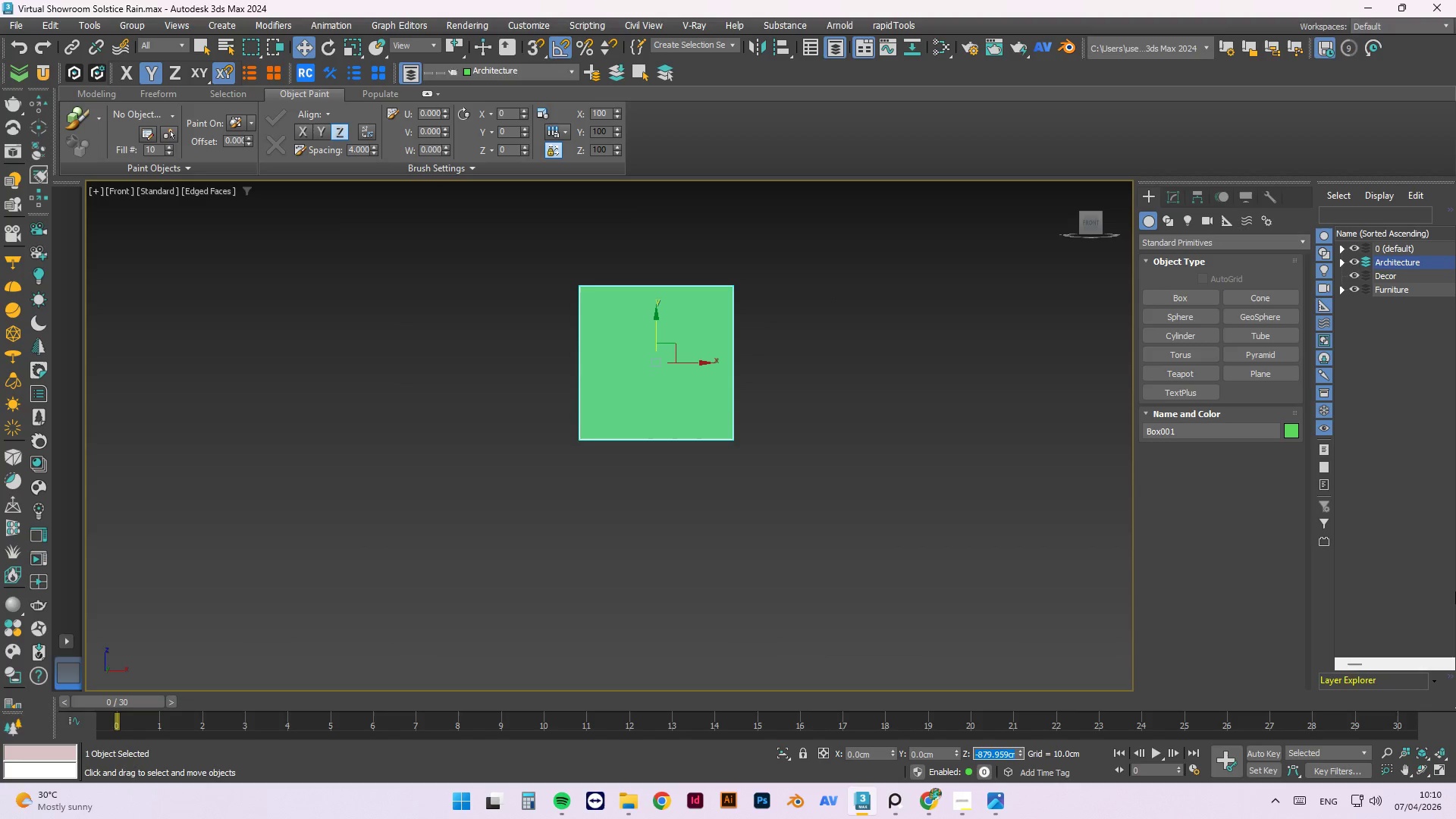 
key(Numpad0)
 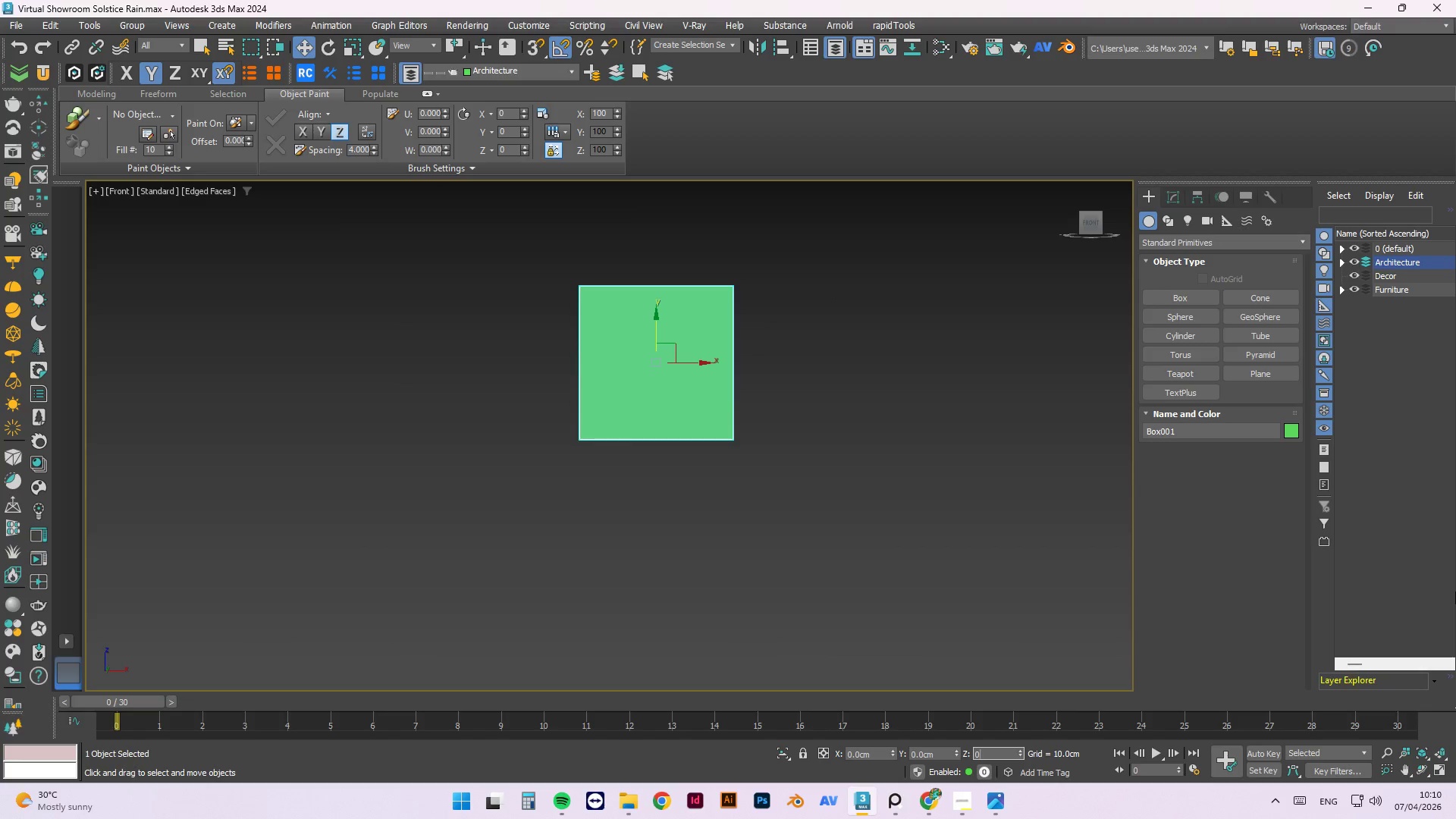 
key(NumpadEnter)
 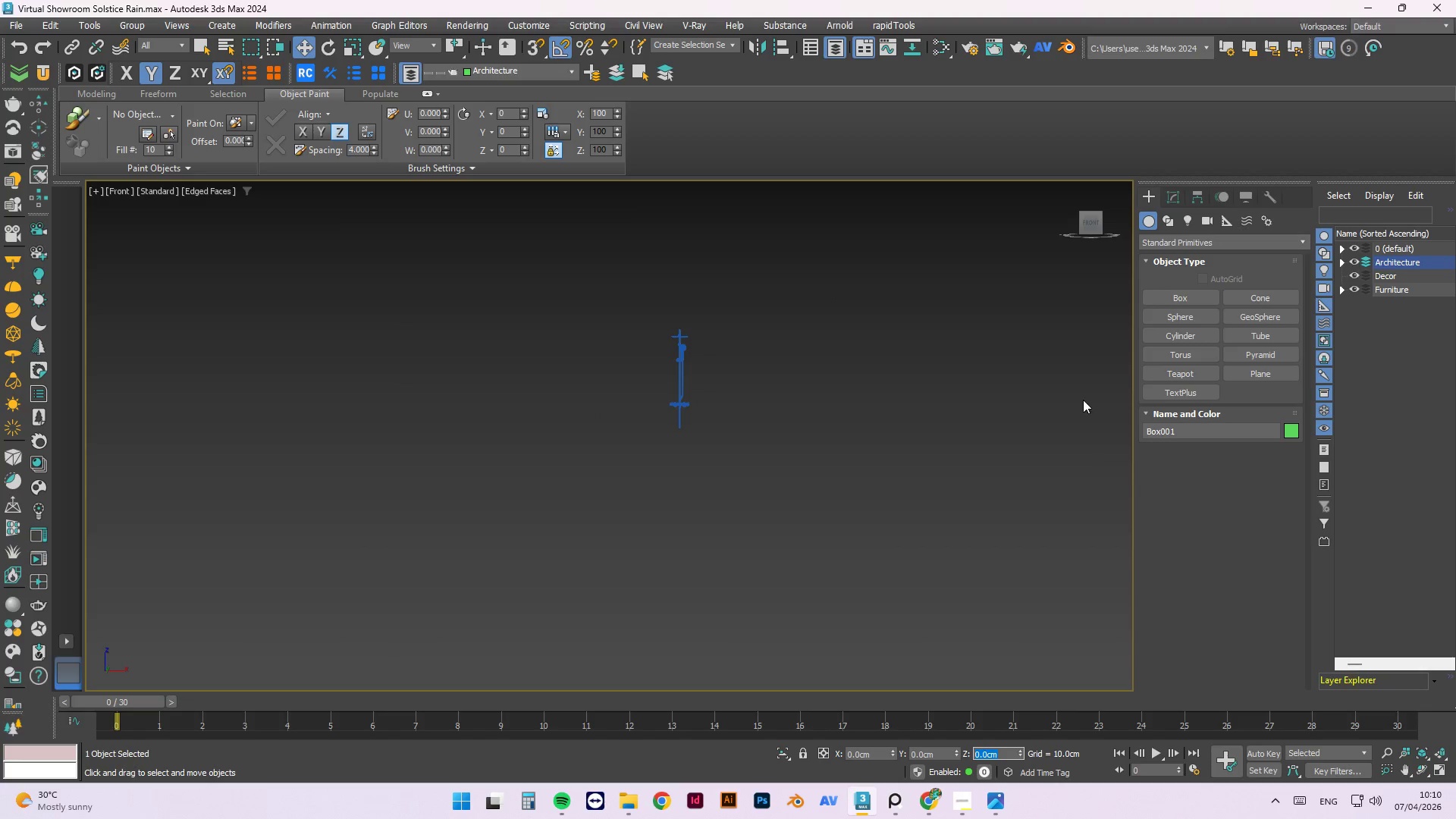 
key(Z)
 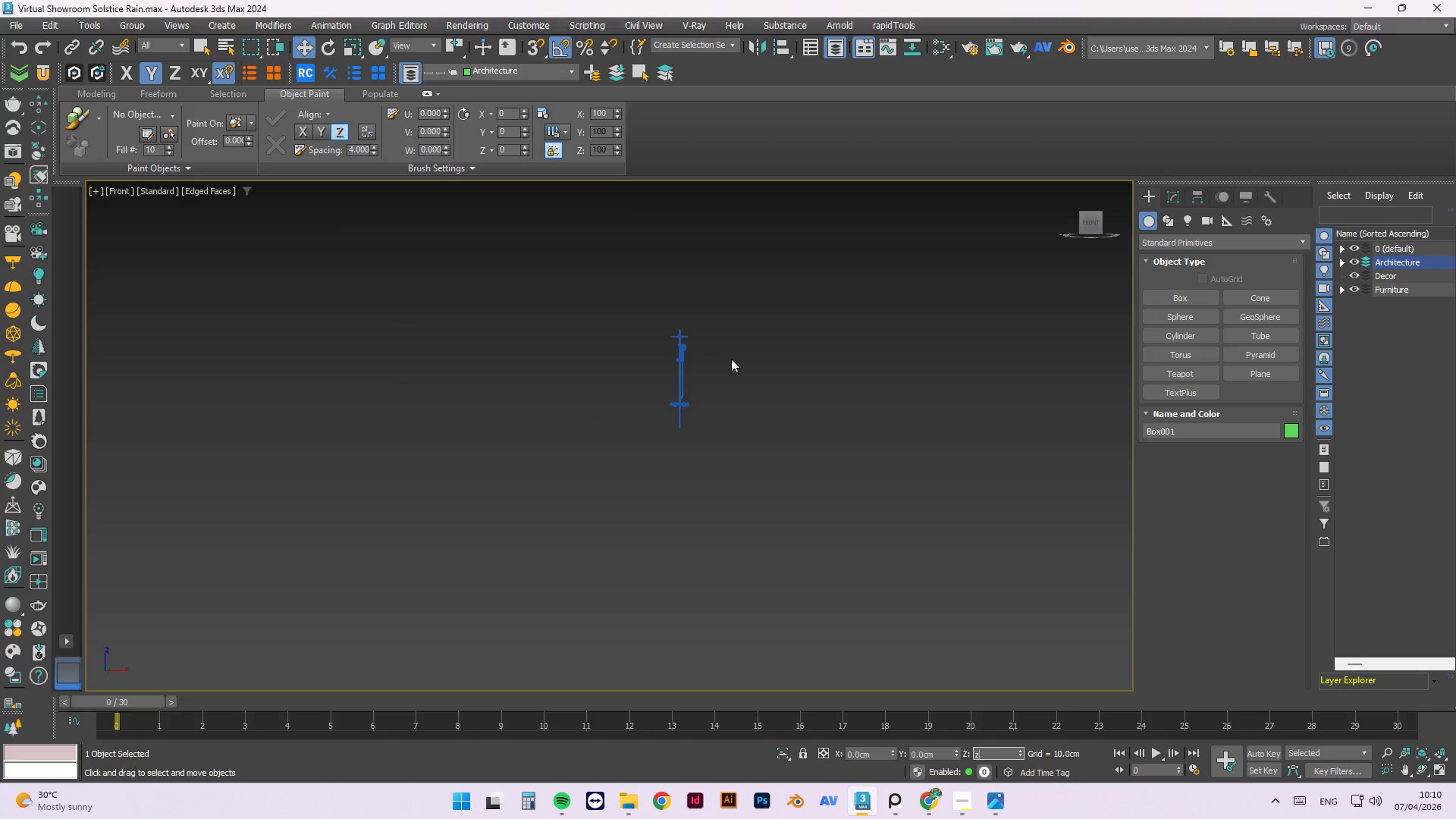 
scroll: coordinate [741, 337], scroll_direction: down, amount: 5.0
 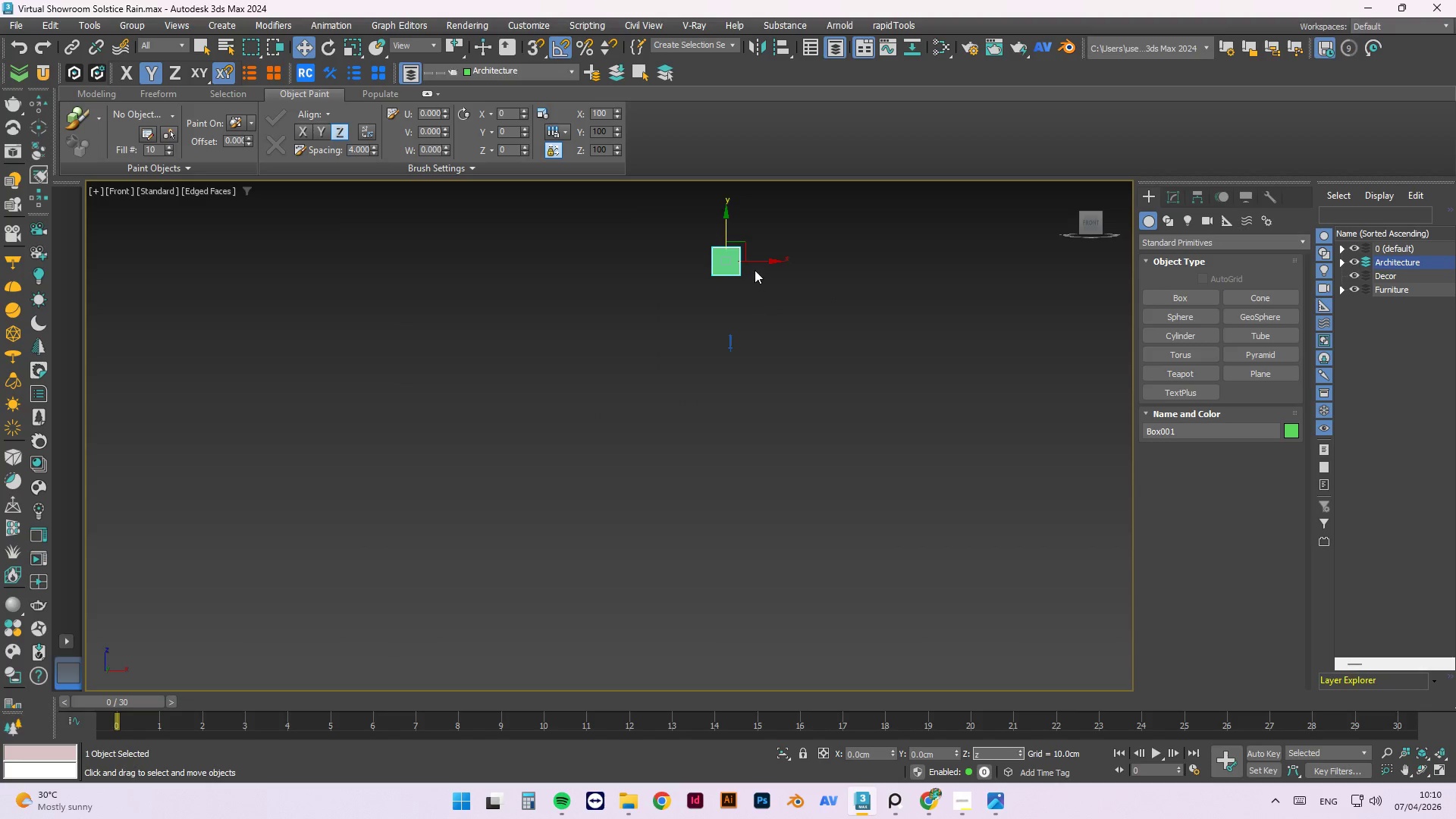 
left_click([828, 329])
 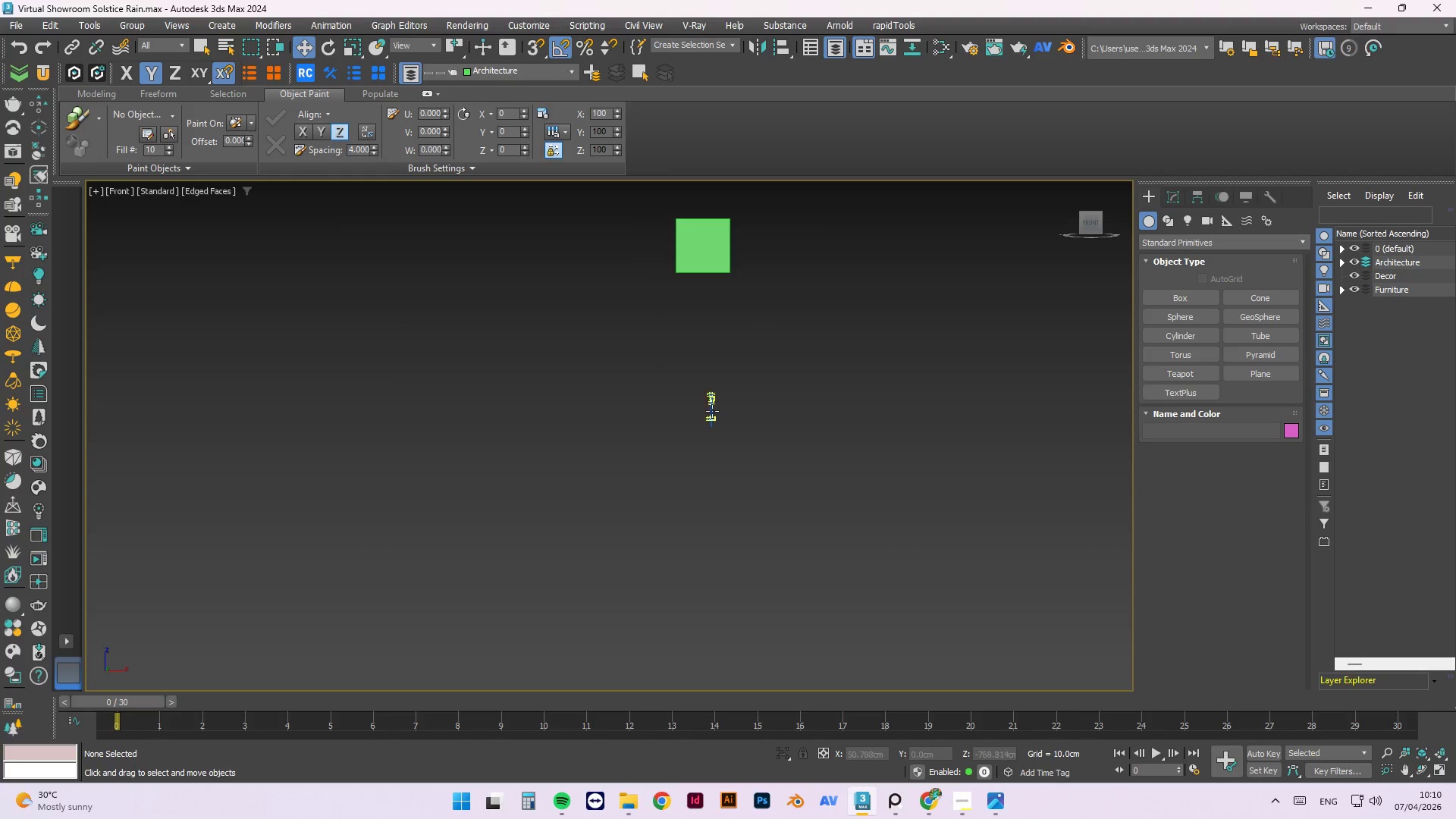 
scroll: coordinate [747, 281], scroll_direction: up, amount: 2.0
 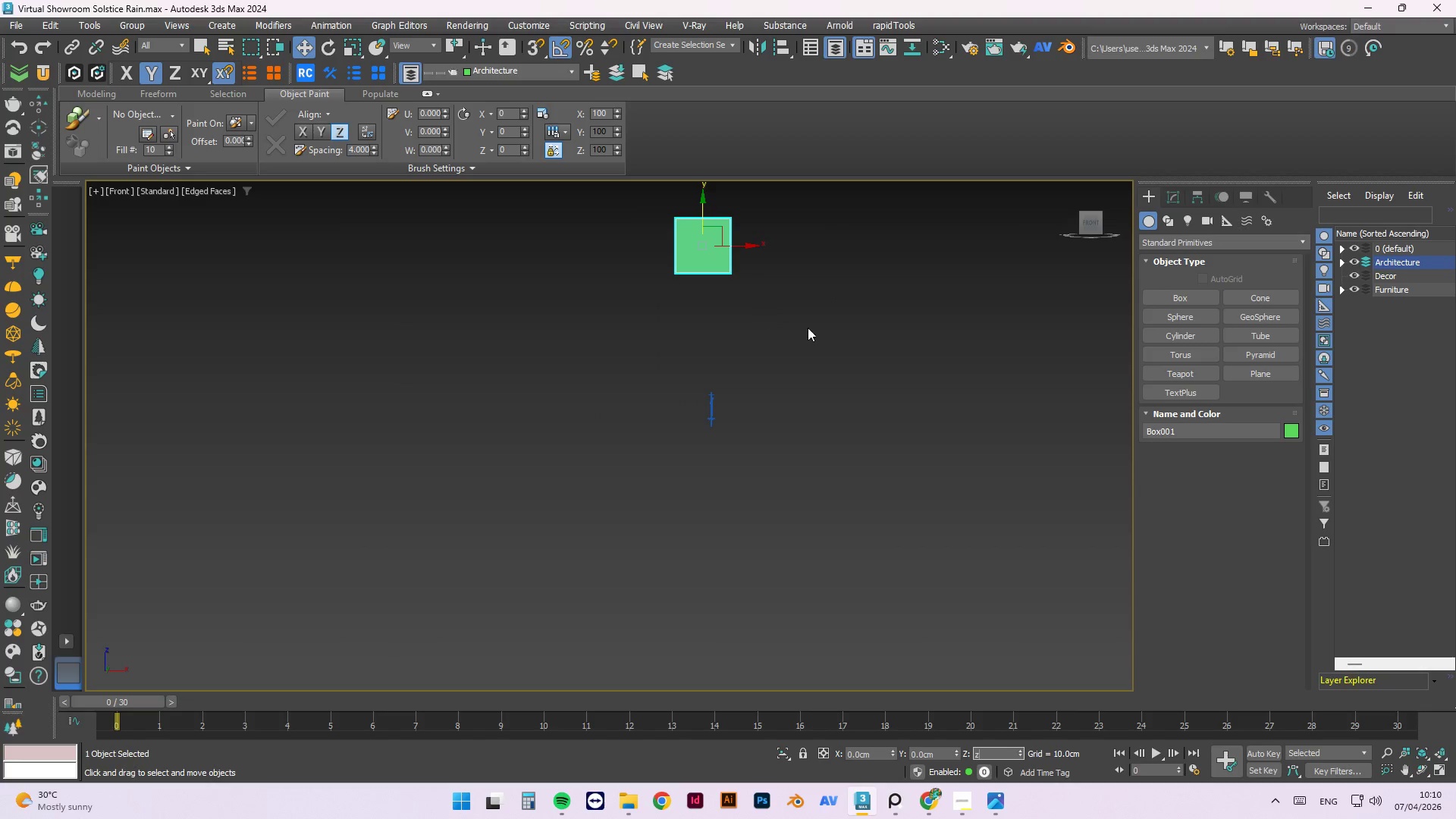 
left_click([711, 411])
 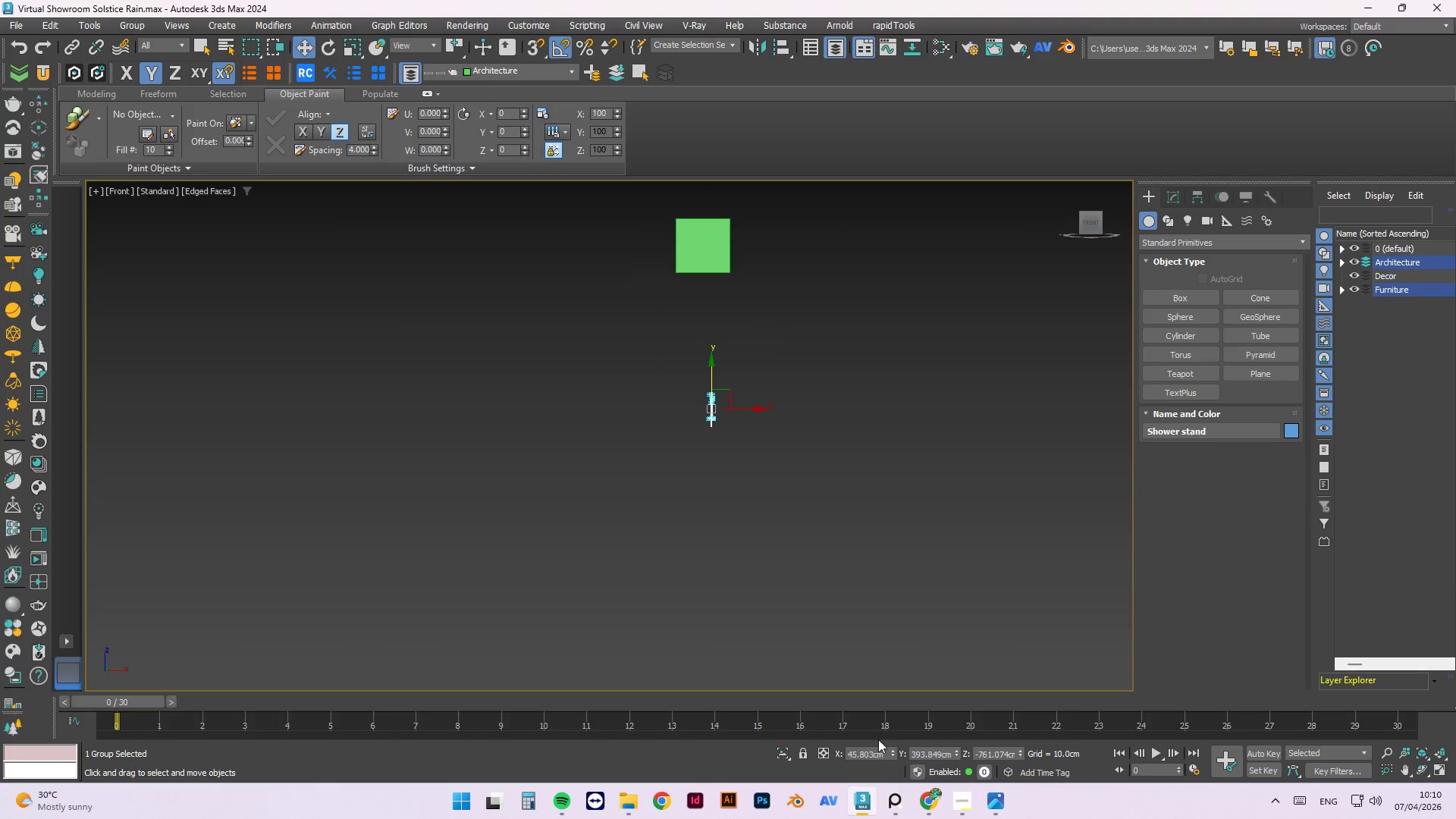 
left_click([880, 755])
 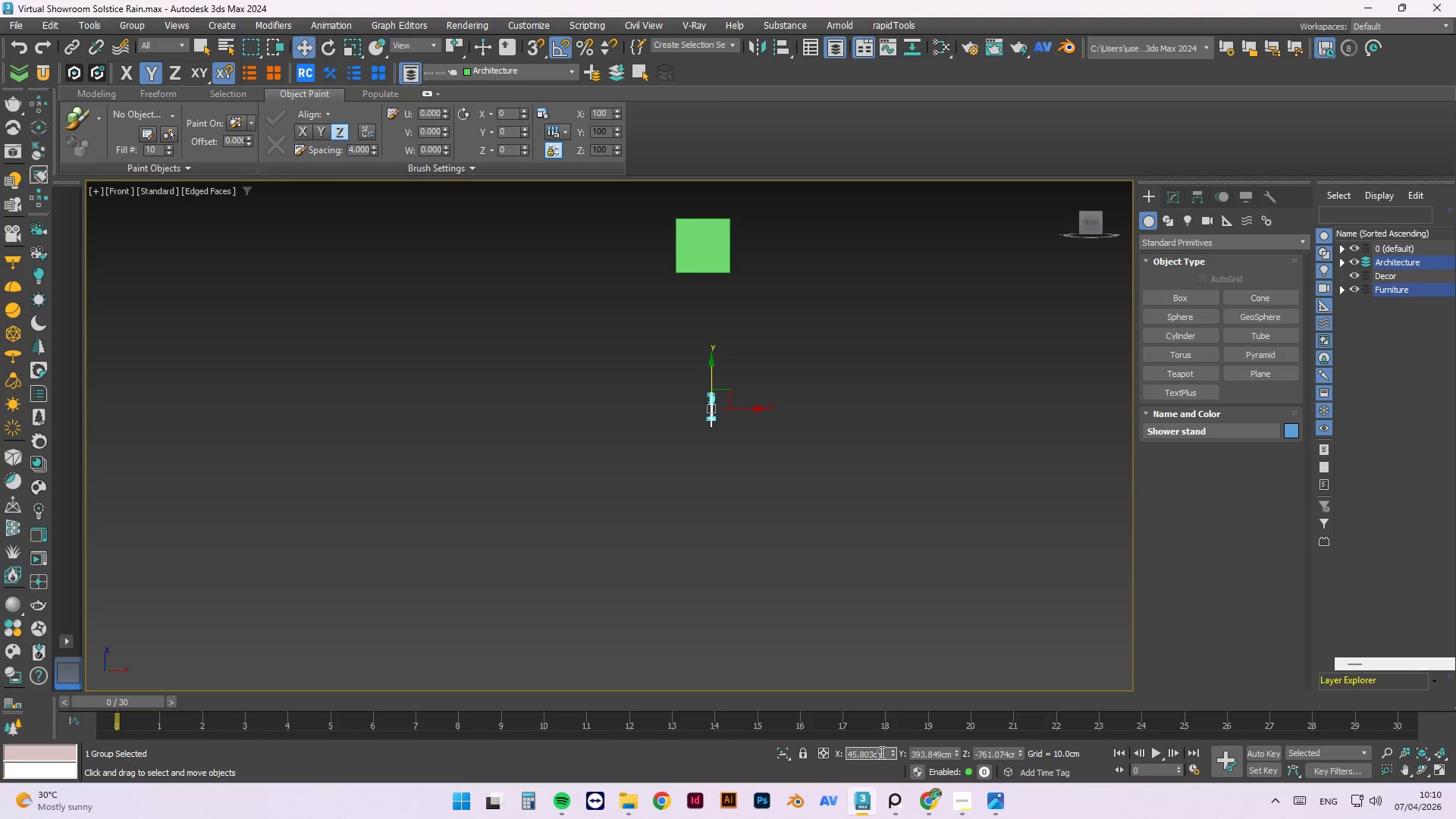 
key(Tab)
 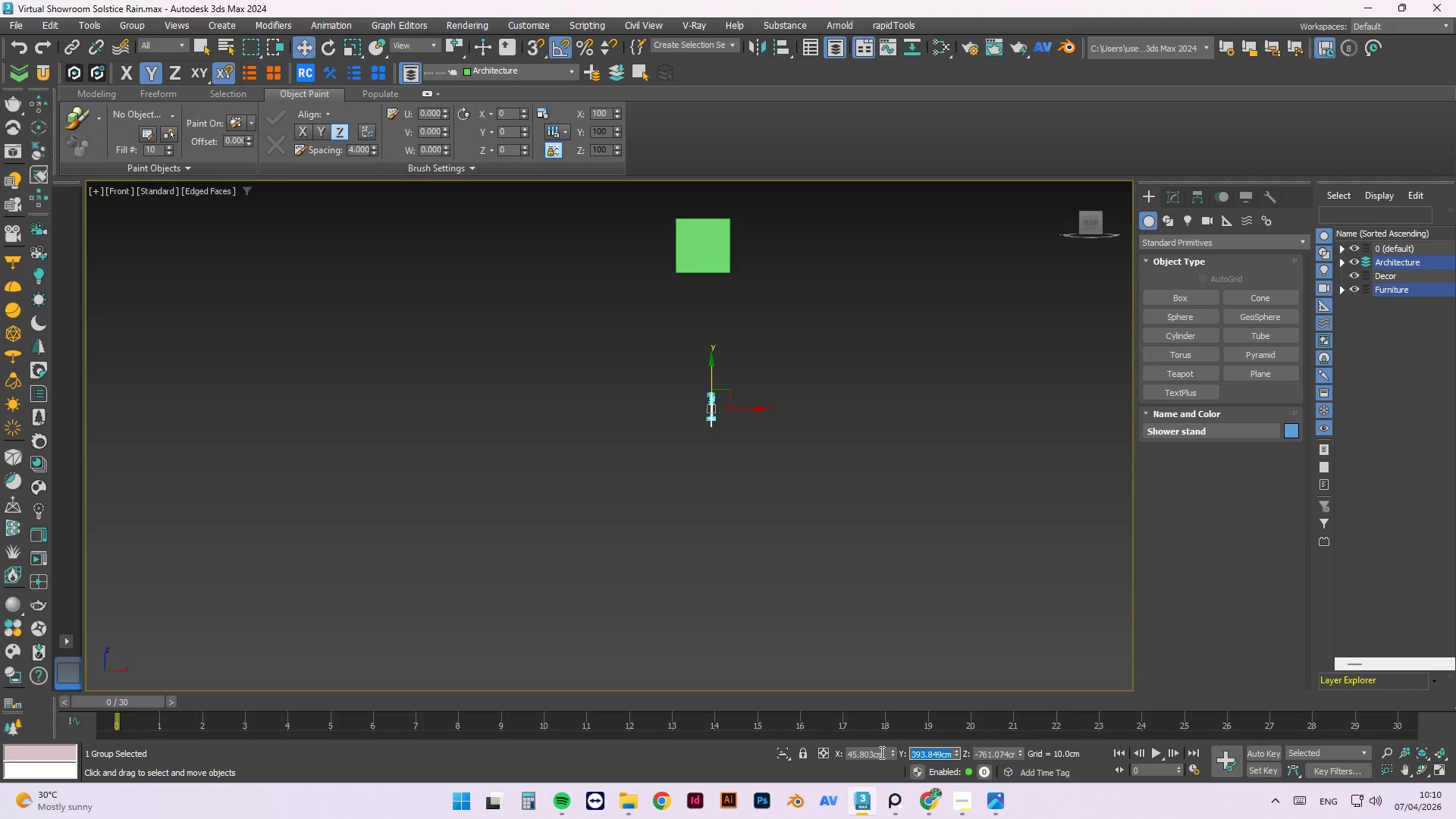 
key(Numpad0)
 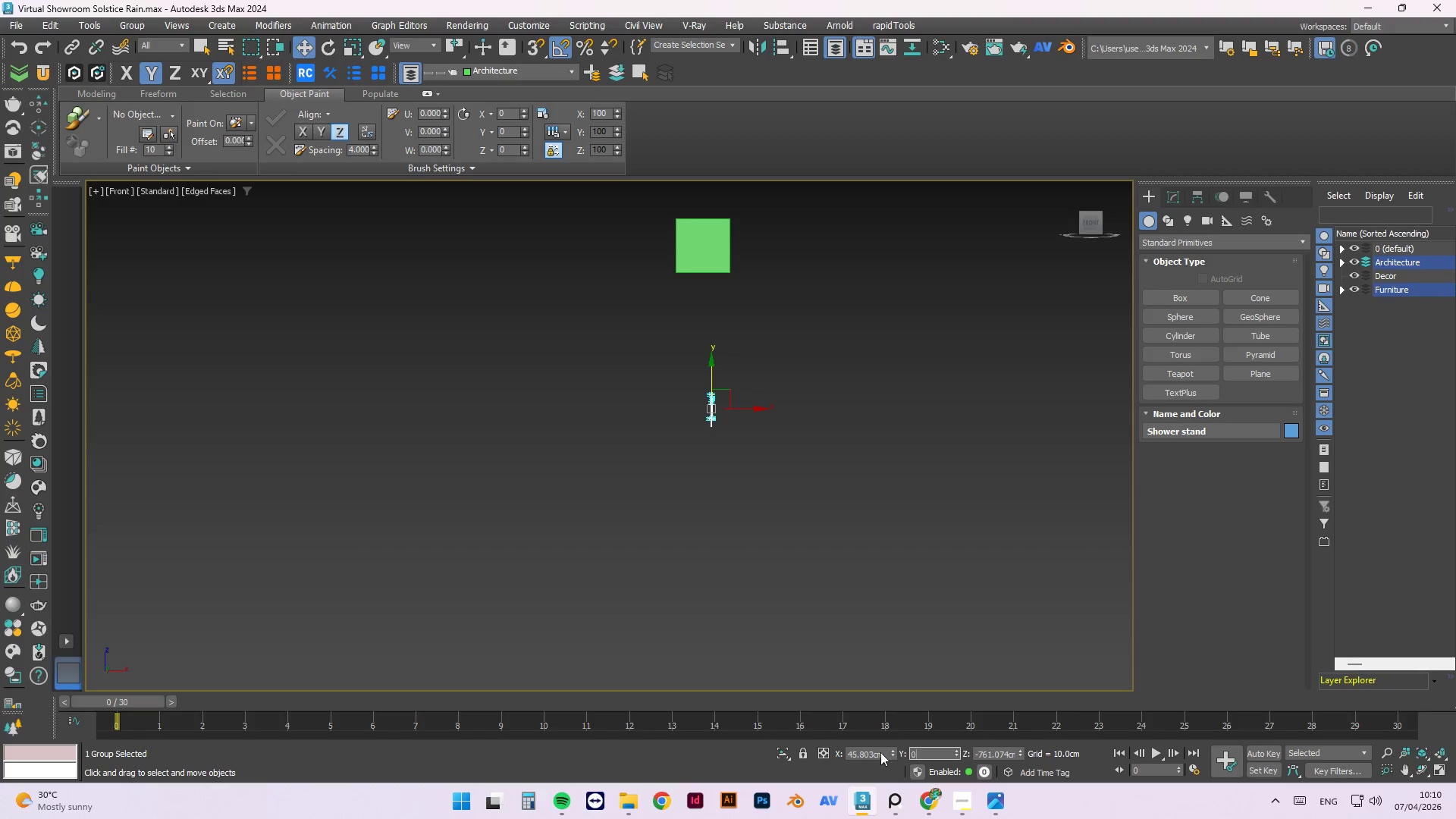 
key(Tab)
 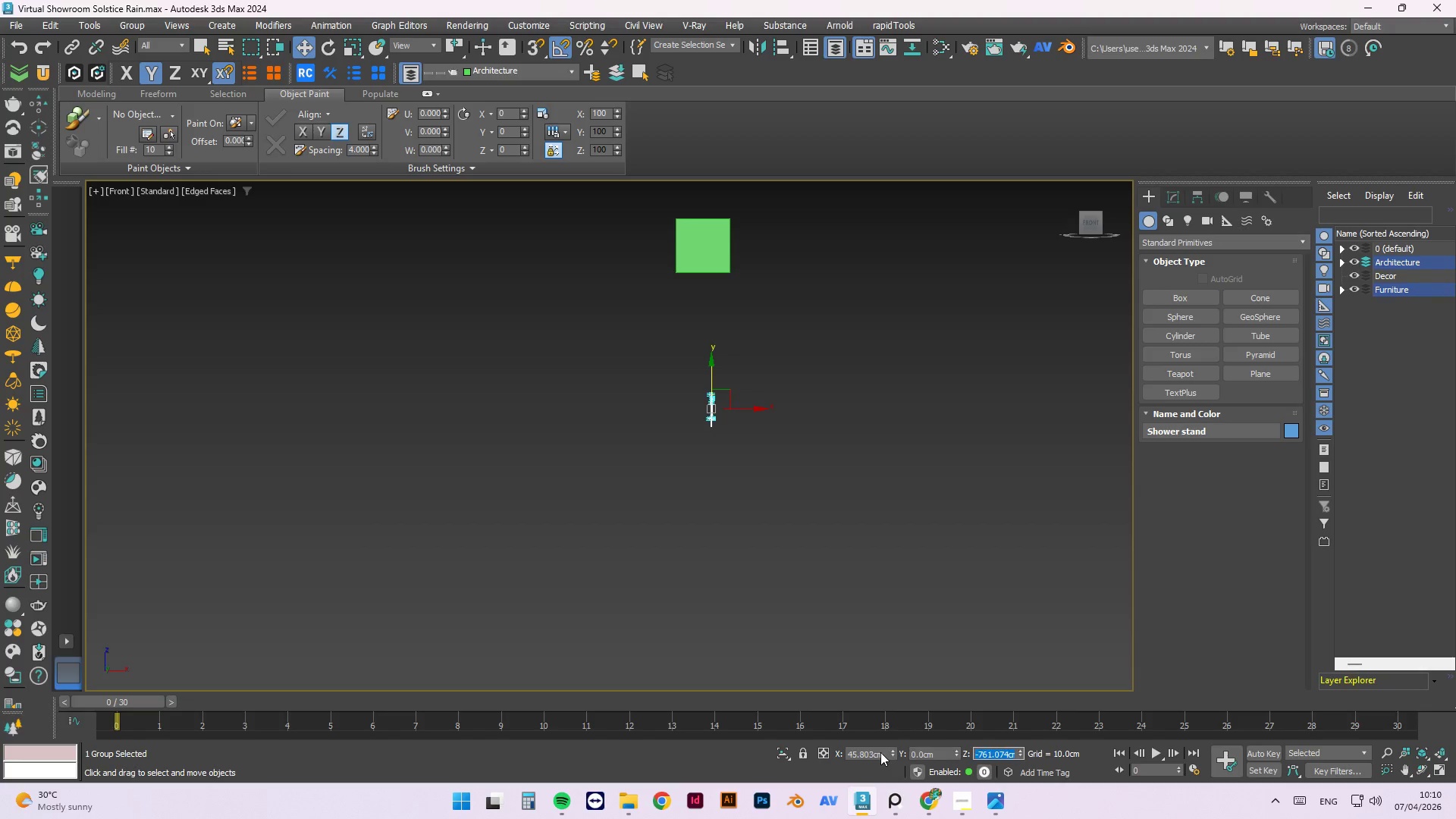 
key(Numpad0)
 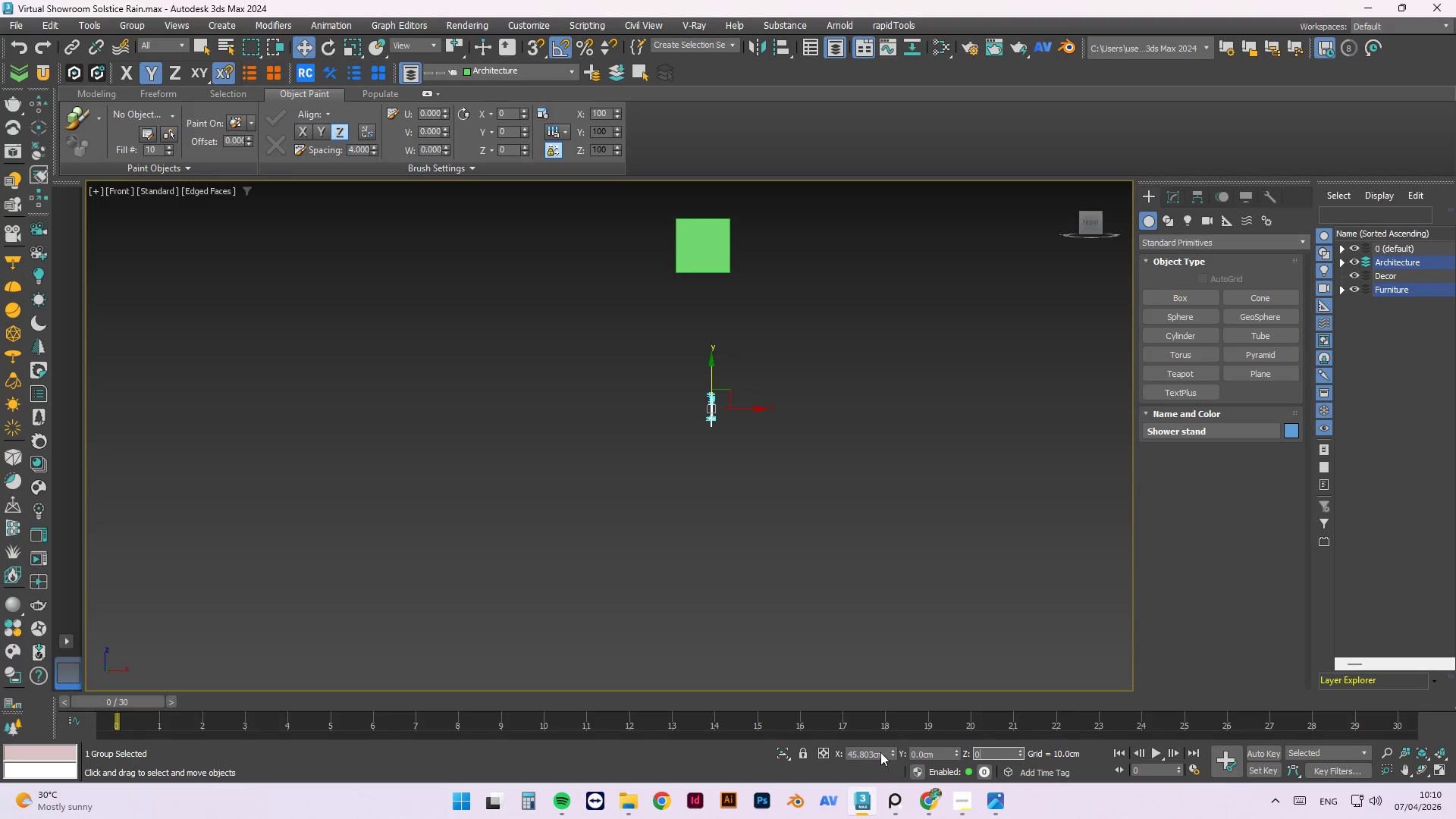 
key(NumpadEnter)
 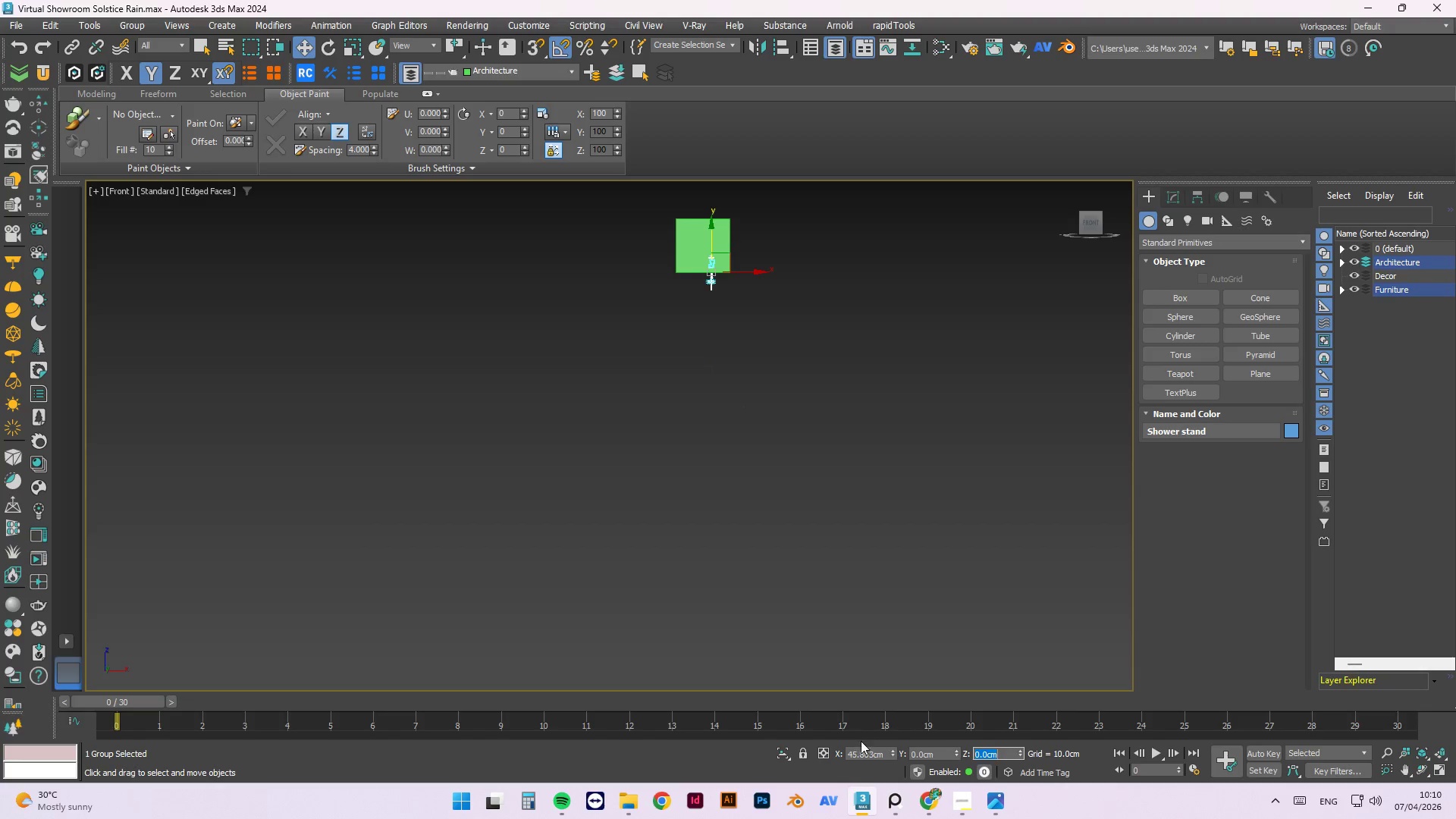 
double_click([868, 749])
 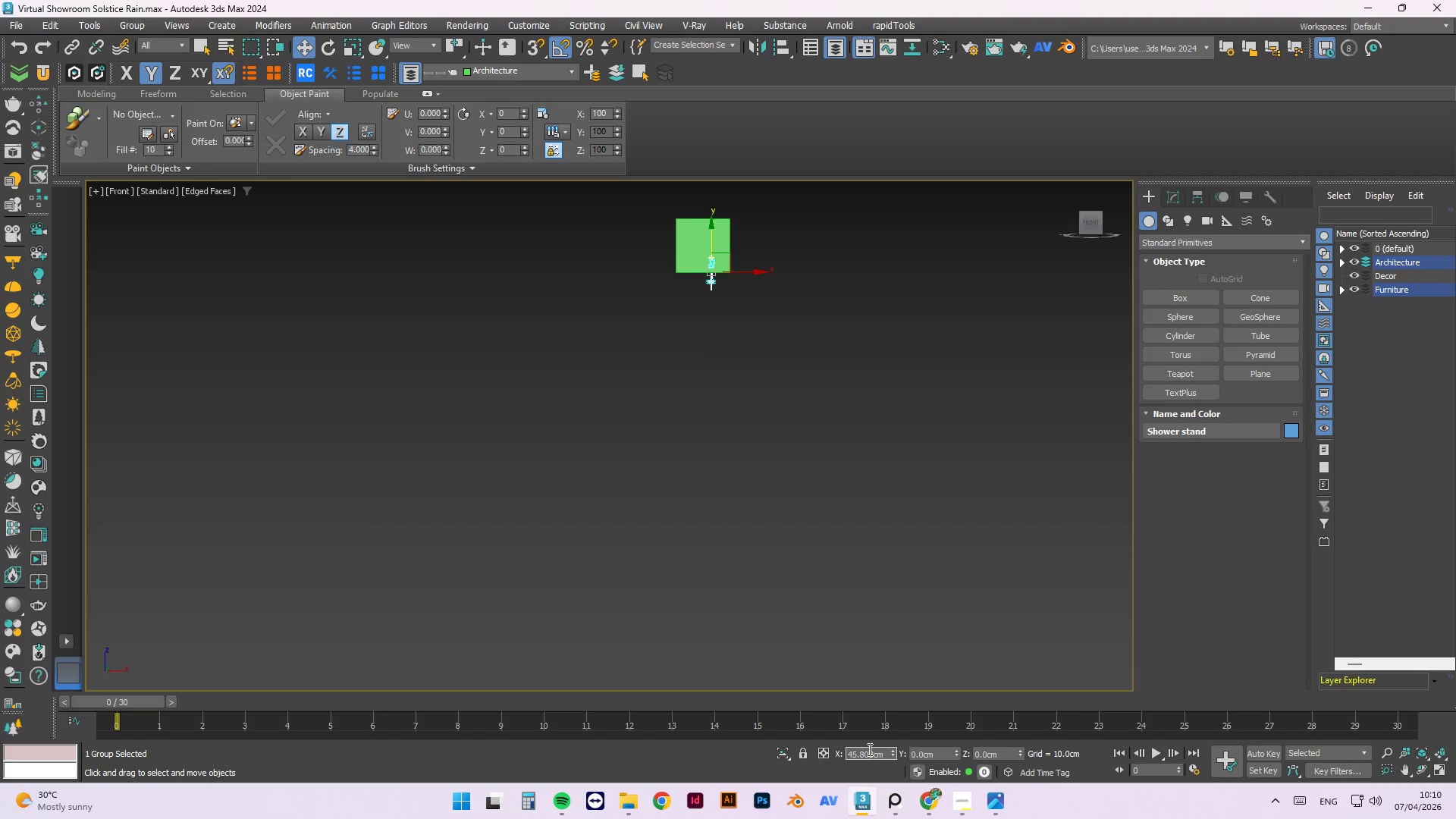 
triple_click([868, 749])
 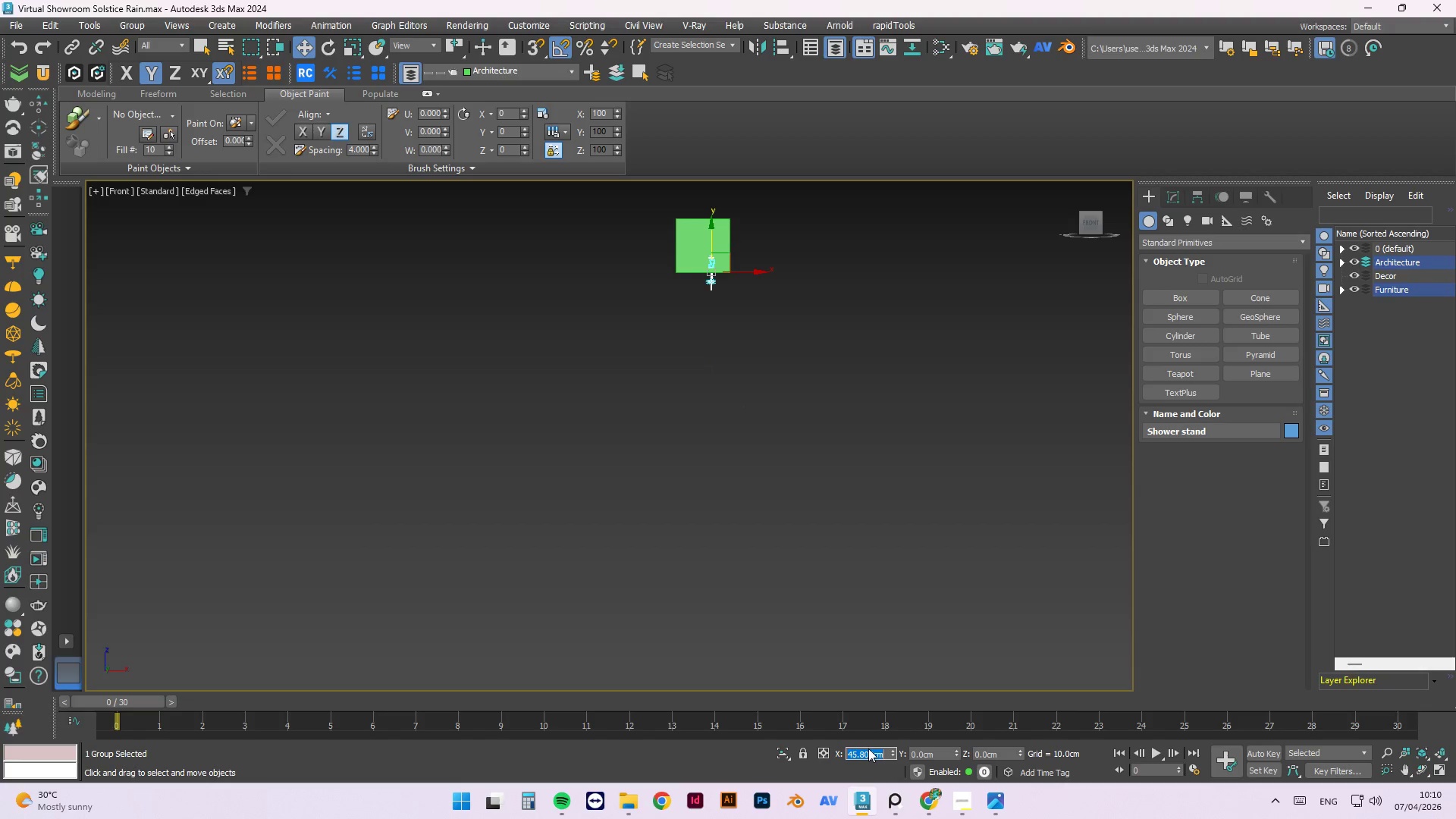 
key(Numpad0)
 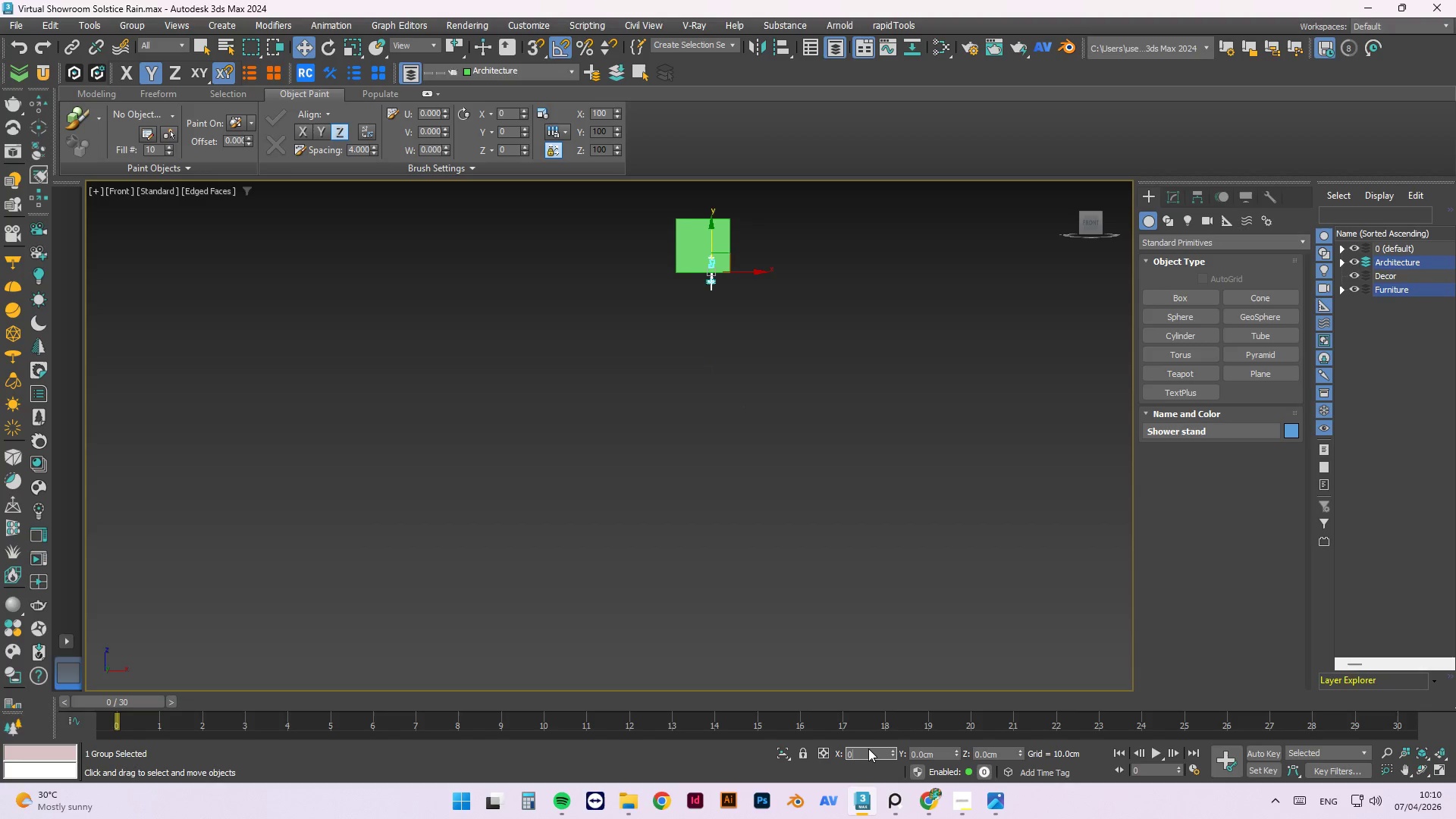 
key(NumpadEnter)
 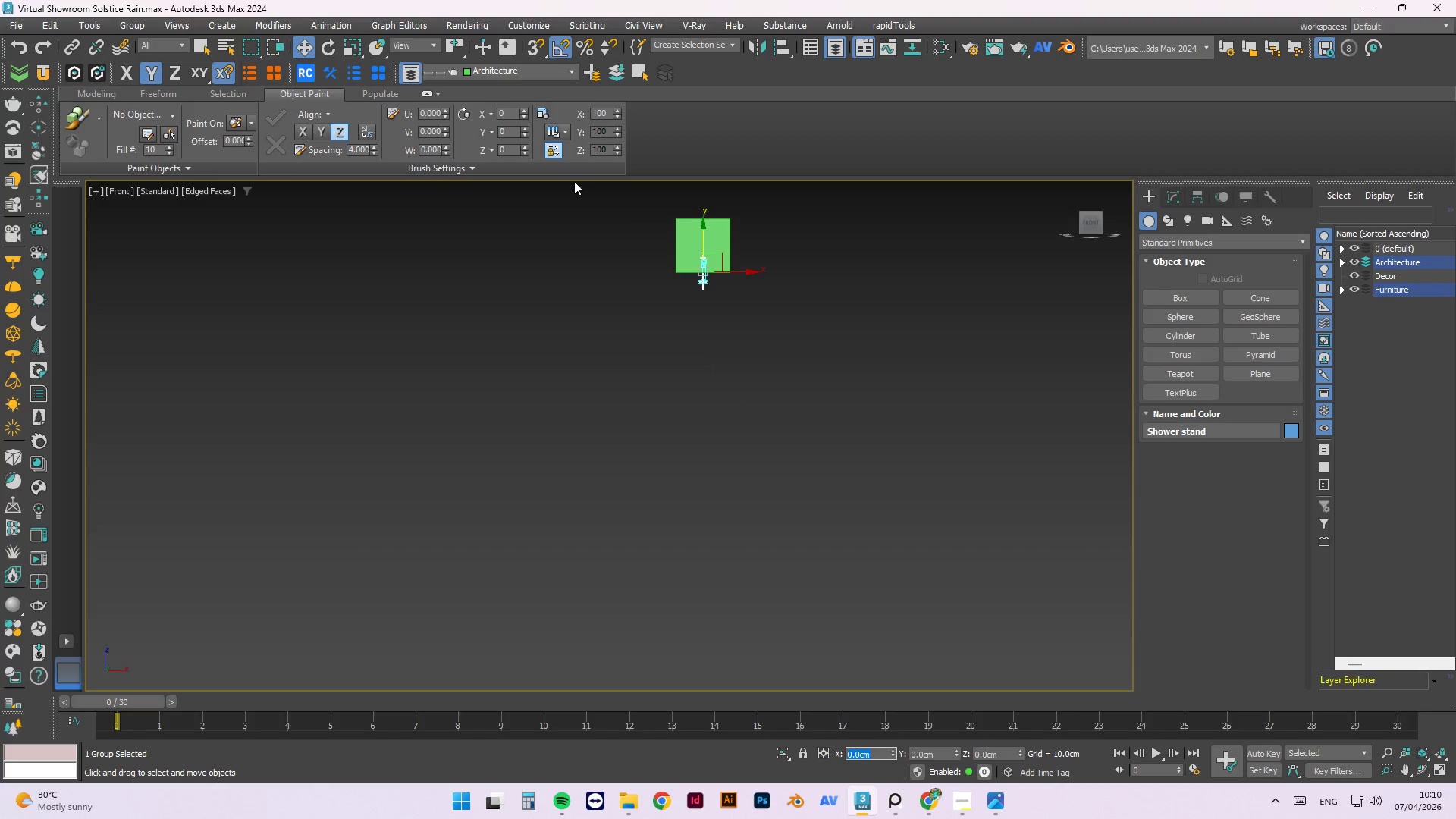 
scroll: coordinate [656, 193], scroll_direction: up, amount: 3.0
 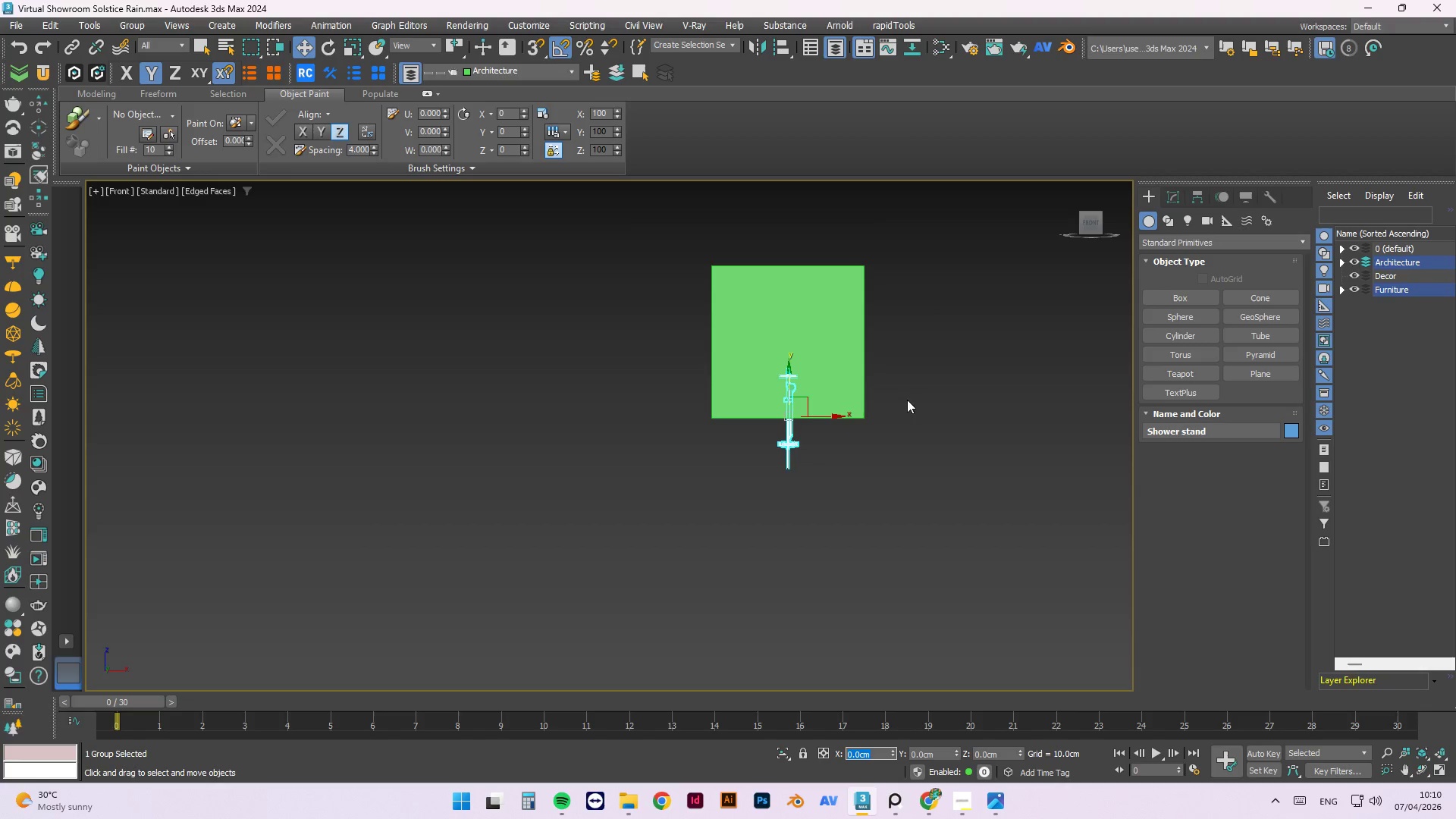 
left_click([922, 392])
 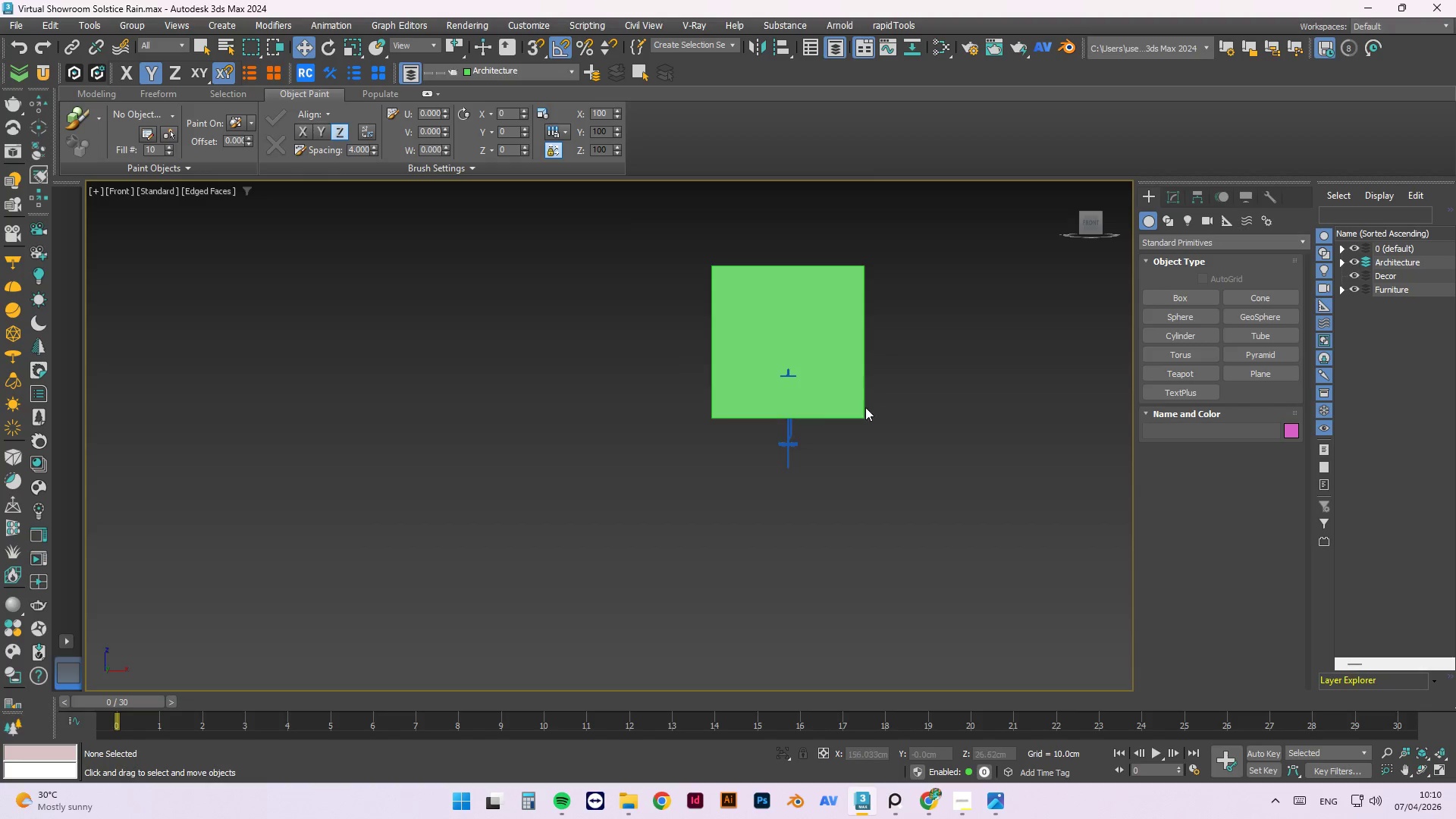 
scroll: coordinate [842, 424], scroll_direction: up, amount: 1.0
 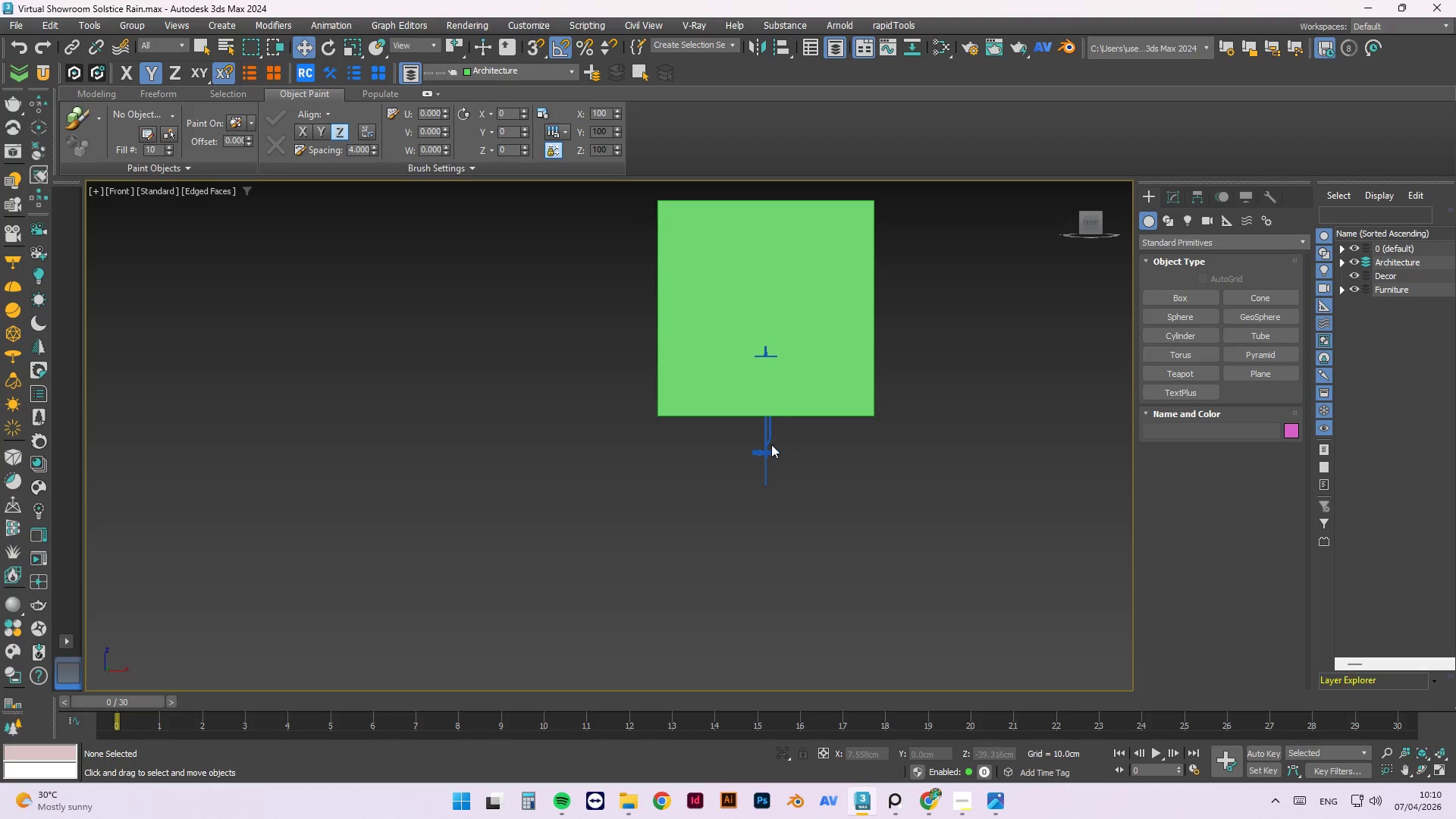 
left_click([767, 444])
 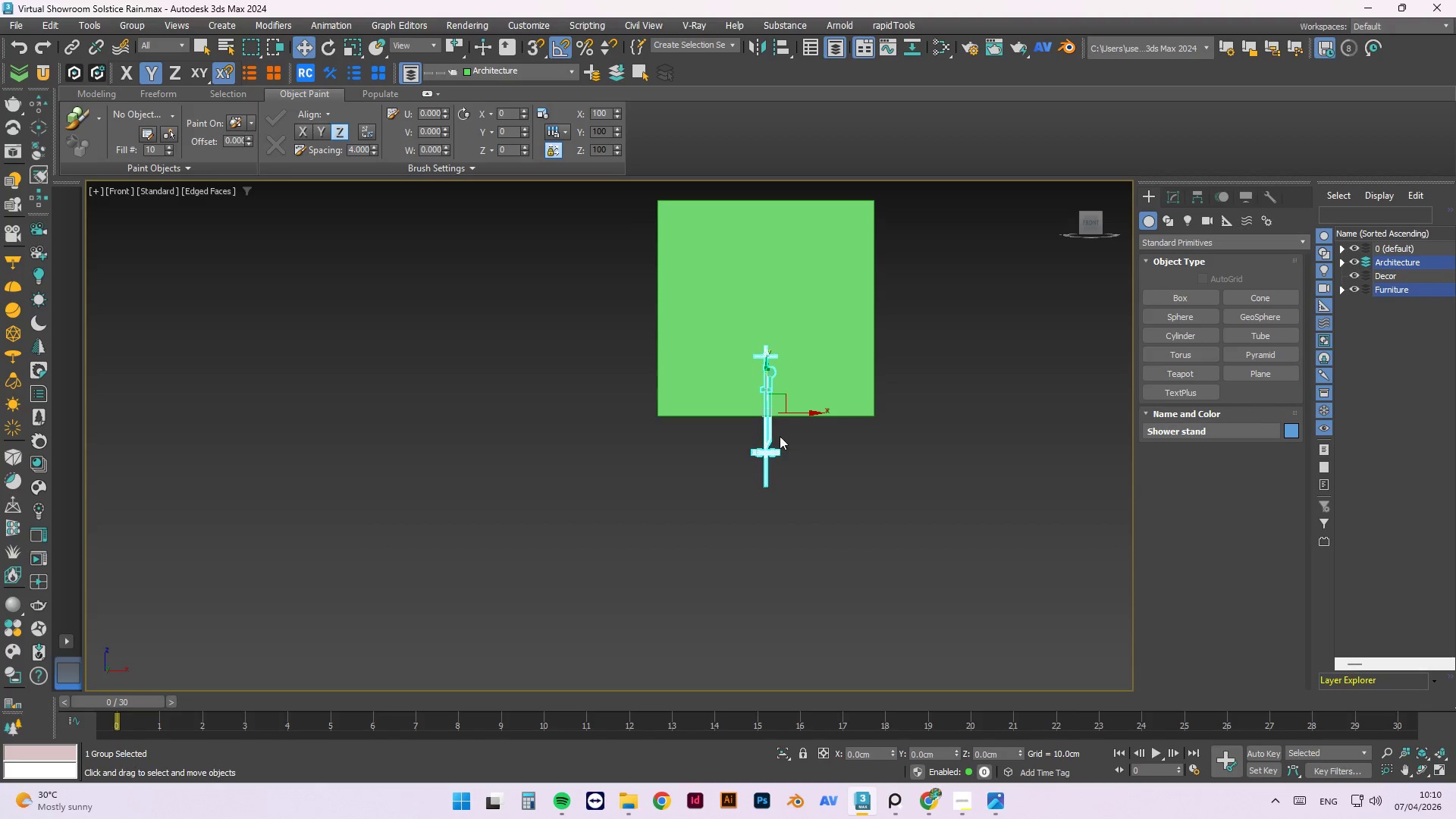 
hold_key(key=AltLeft, duration=1.5)
 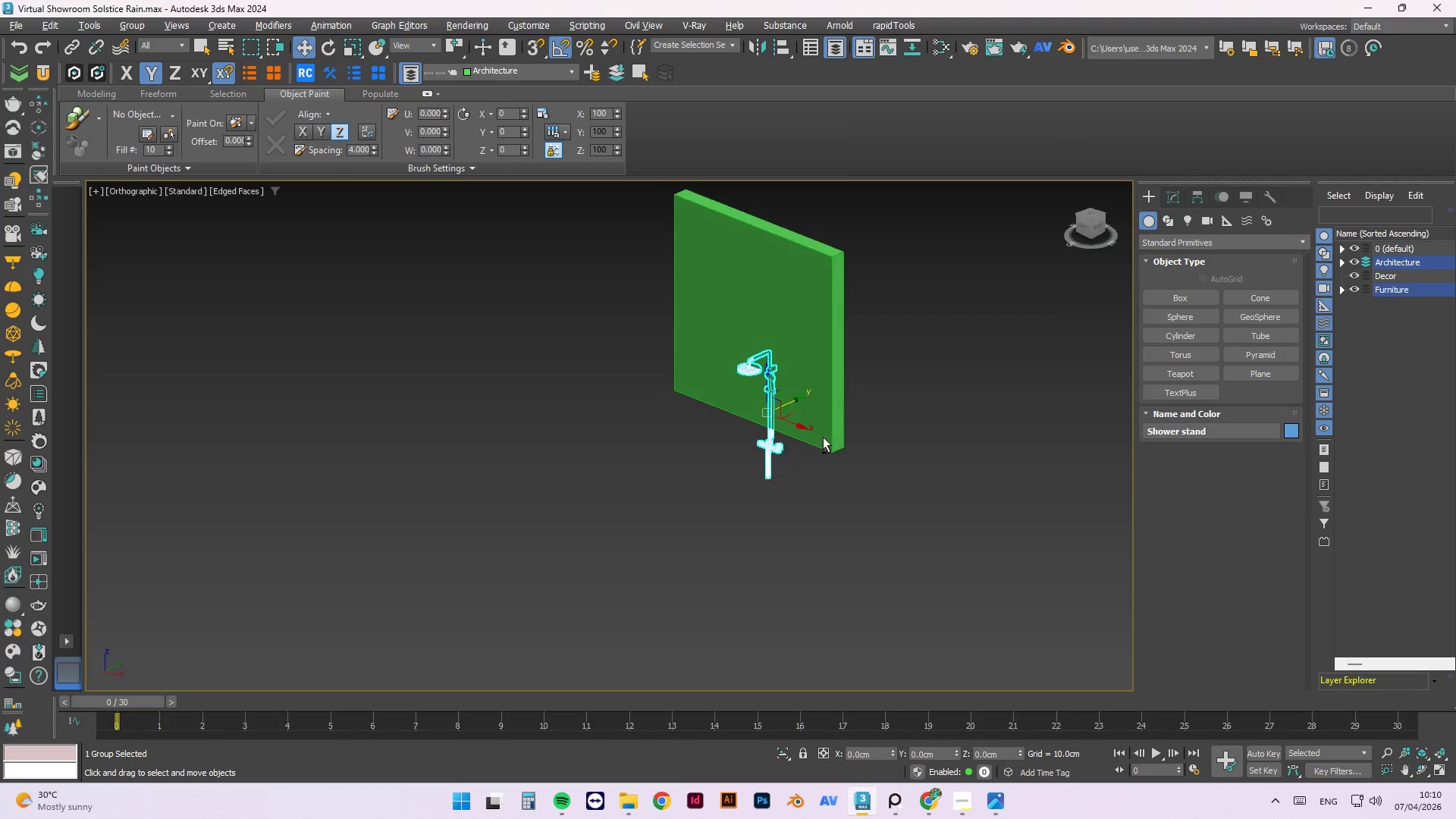 
hold_key(key=AltLeft, duration=0.64)
 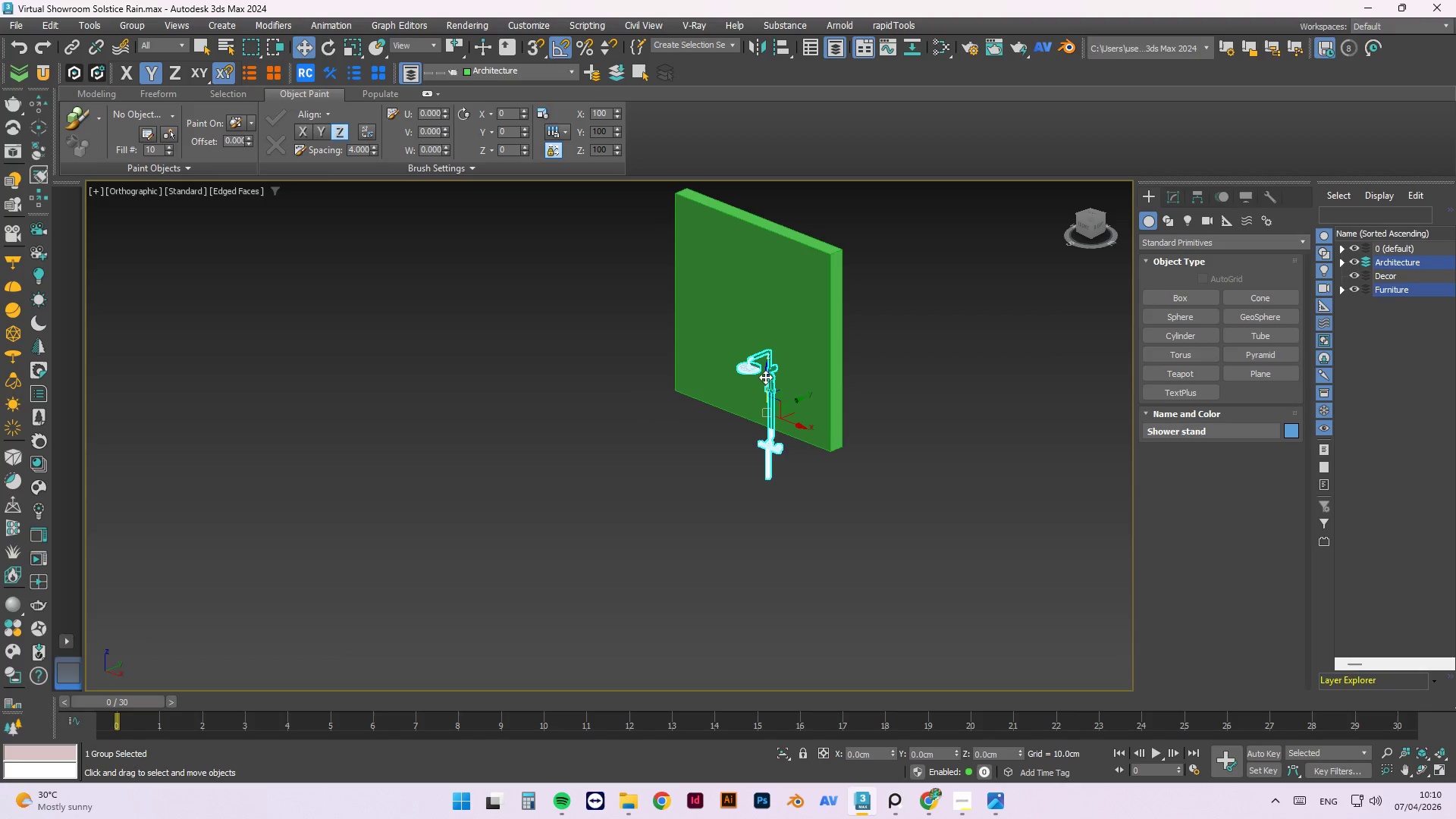 
left_click_drag(start_coordinate=[766, 375], to_coordinate=[767, 285])
 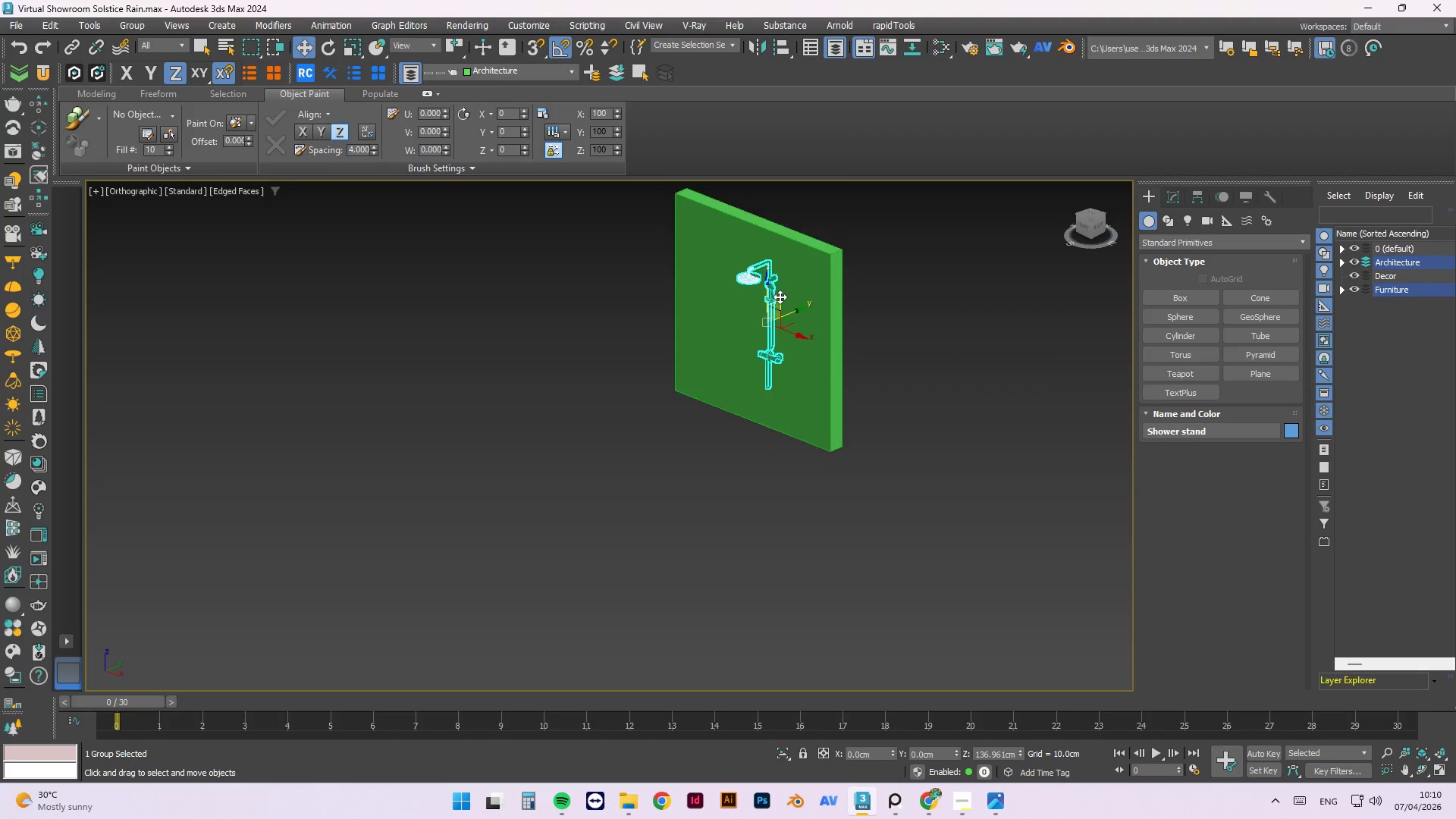 
scroll: coordinate [780, 297], scroll_direction: up, amount: 1.0
 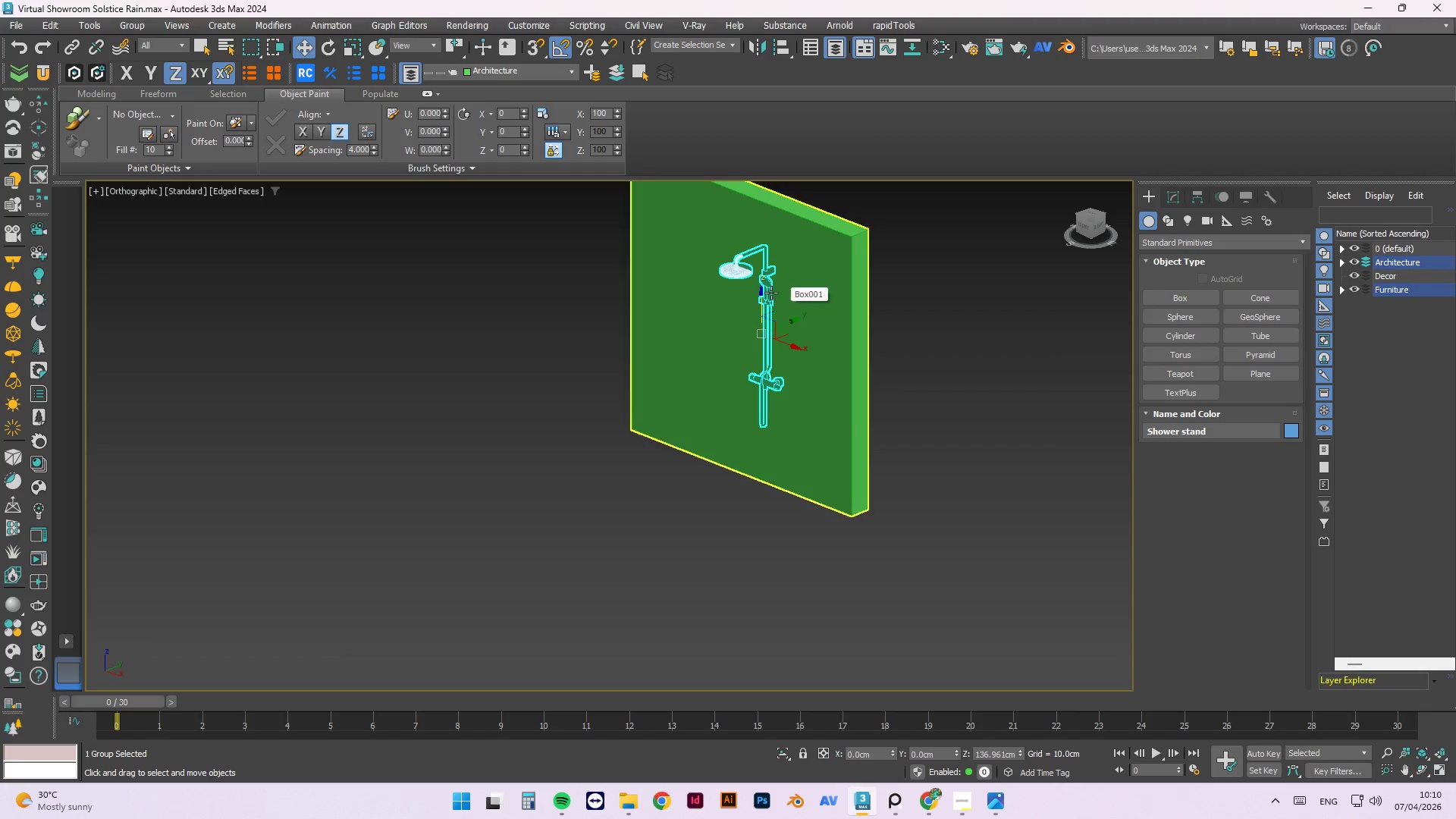 
key(T)
 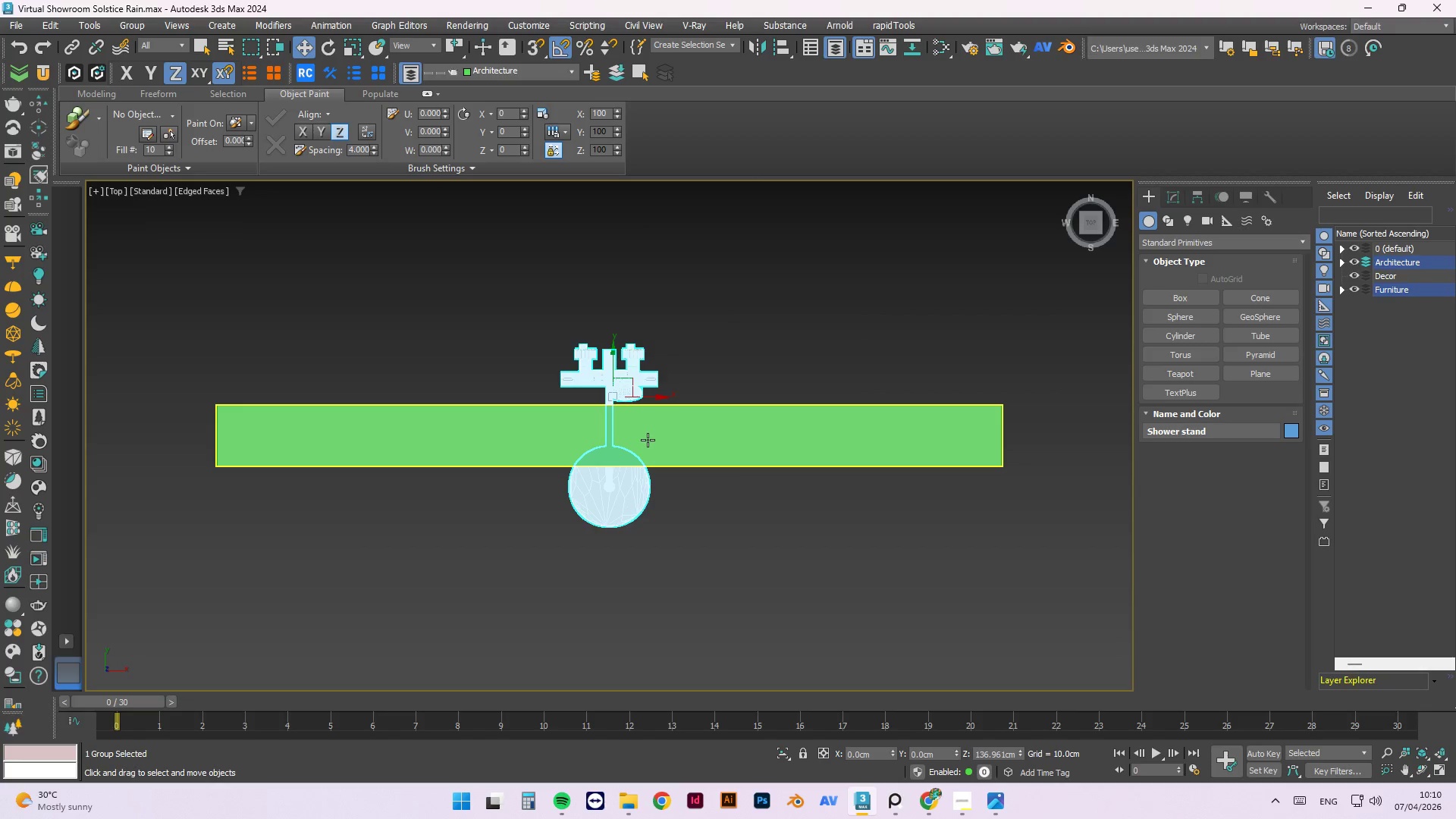 
hold_key(key=F3, duration=0.31)
 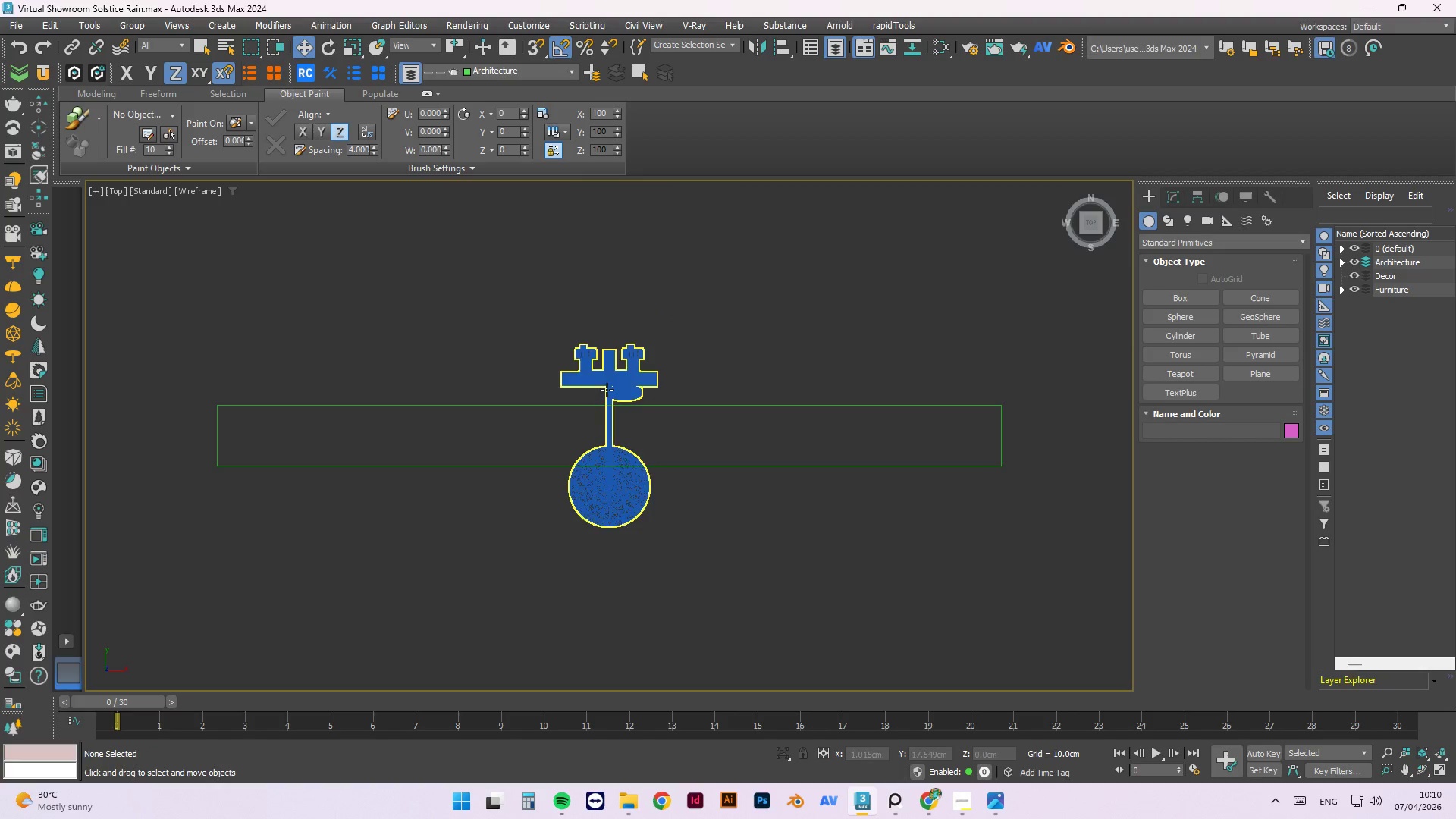 
left_click([723, 262])
 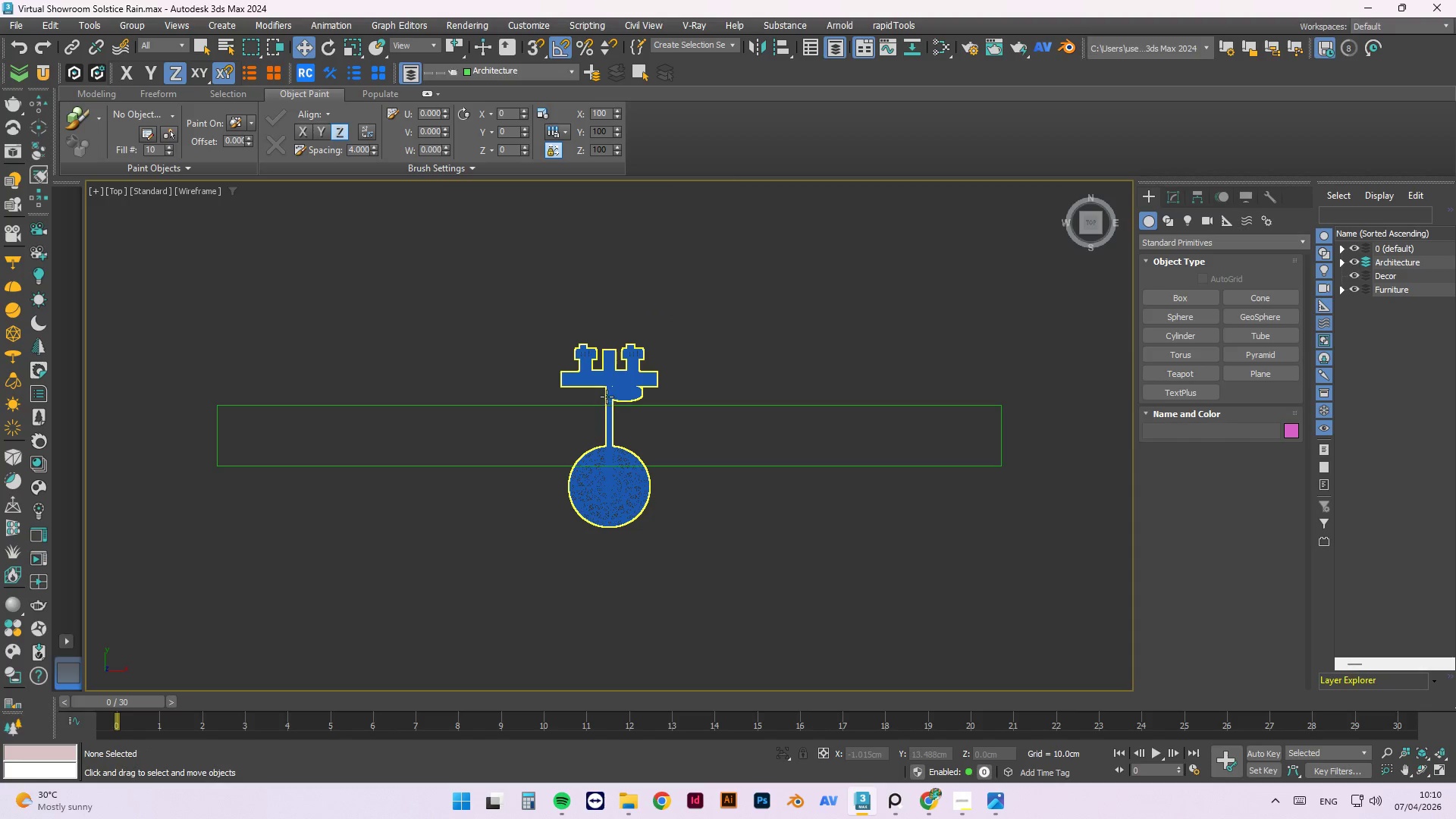 
double_click([607, 390])
 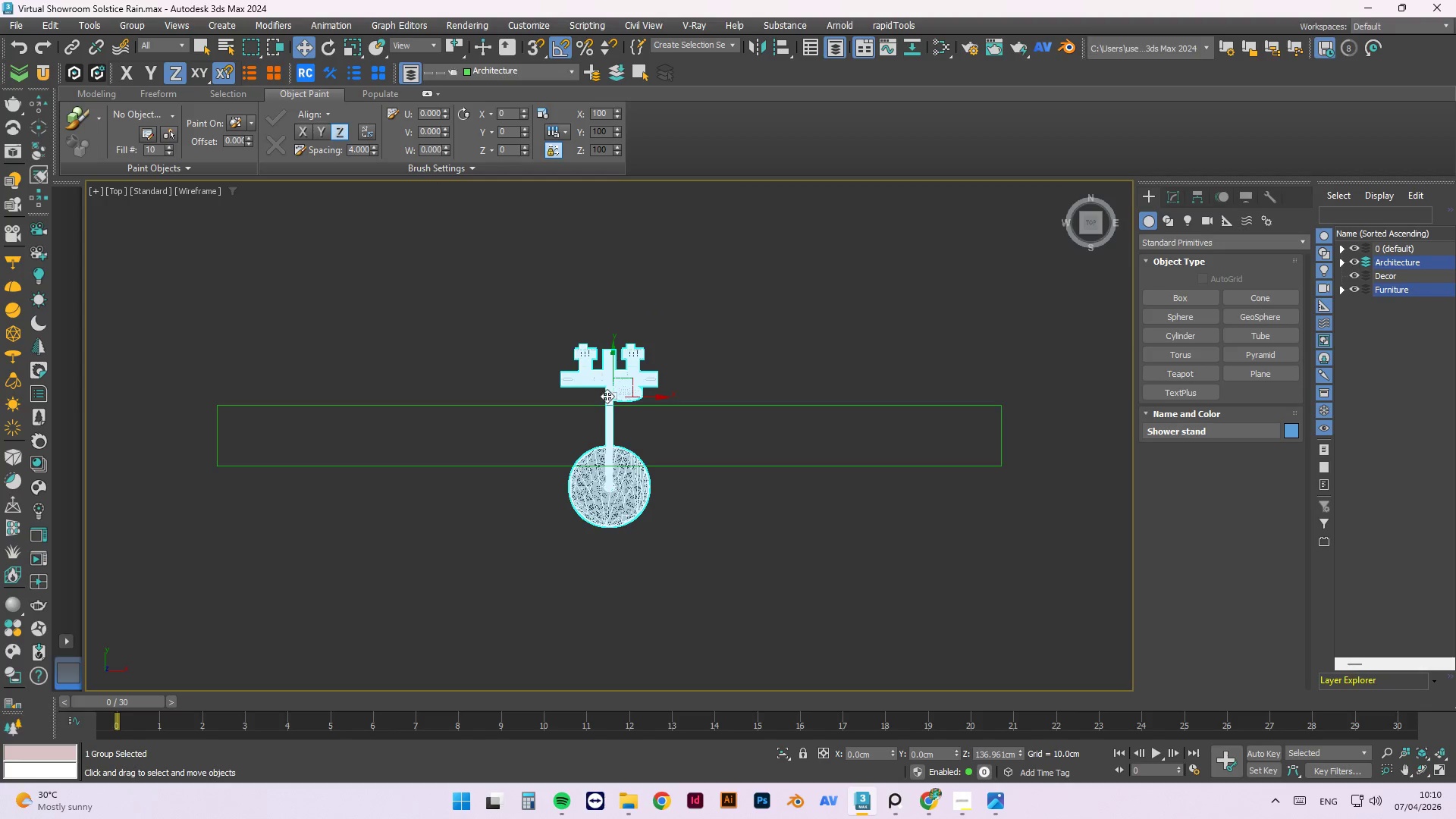 
scroll: coordinate [610, 410], scroll_direction: up, amount: 3.0
 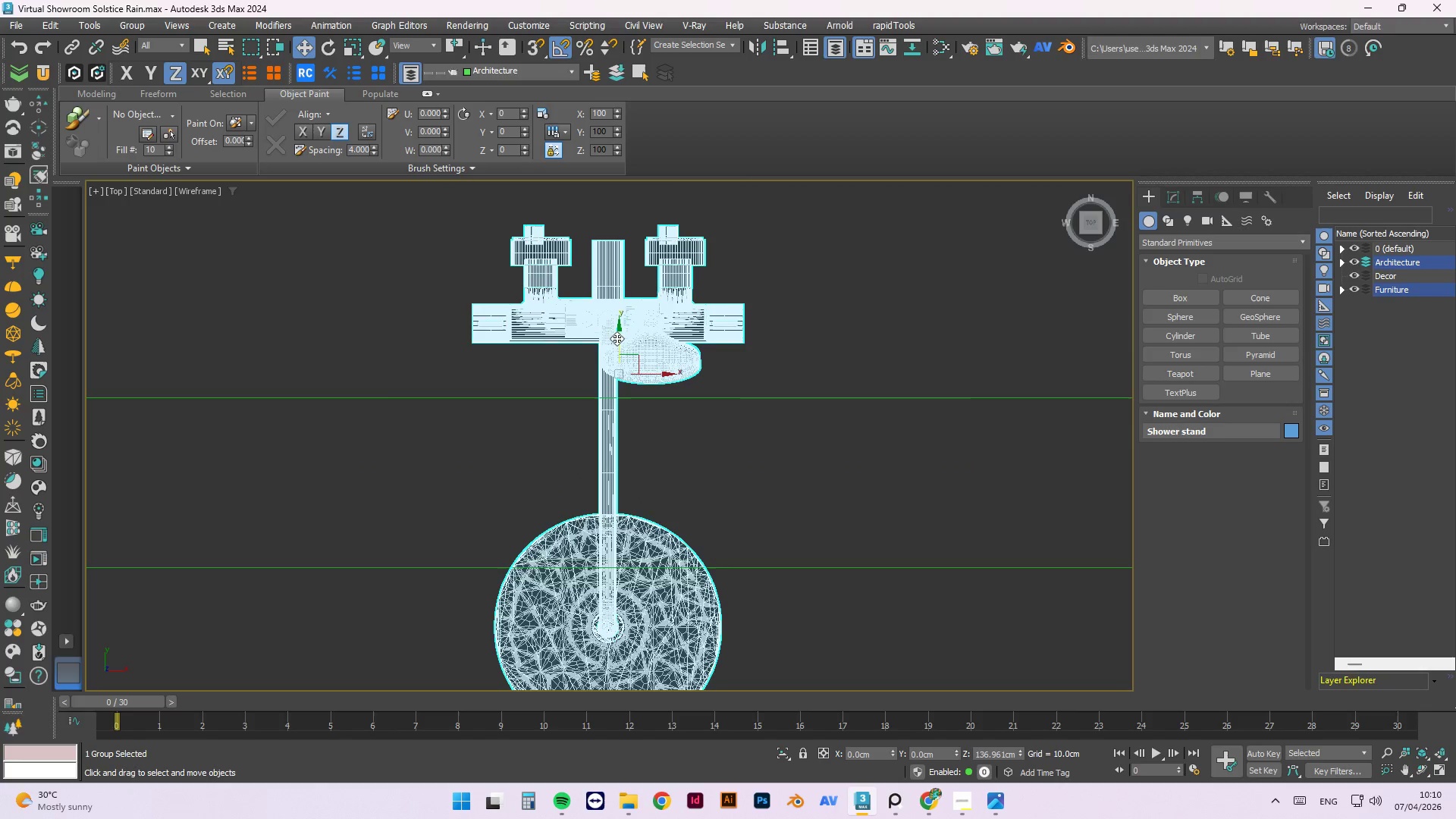 
left_click_drag(start_coordinate=[620, 333], to_coordinate=[657, 664])
 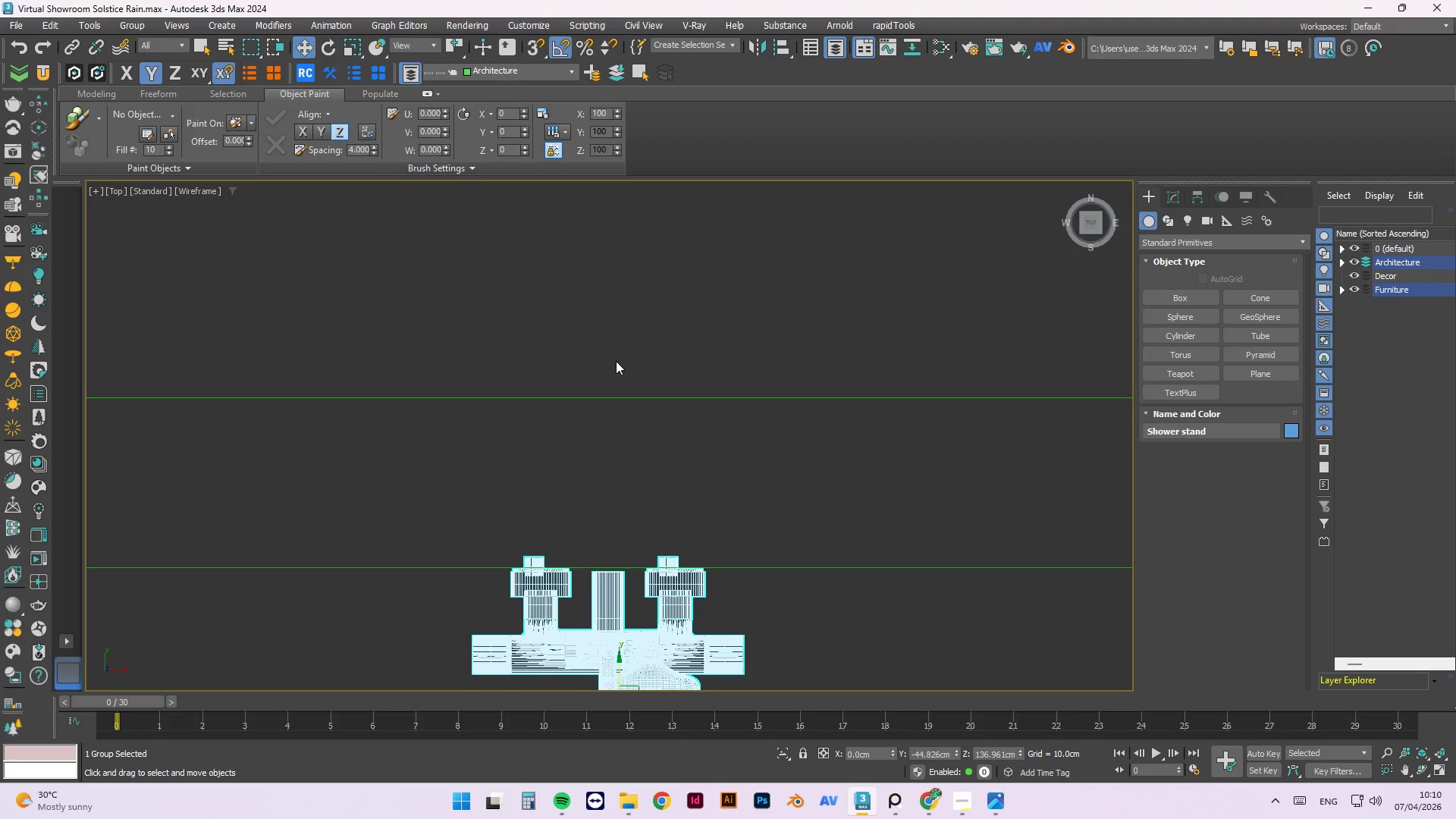 
left_click([634, 341])
 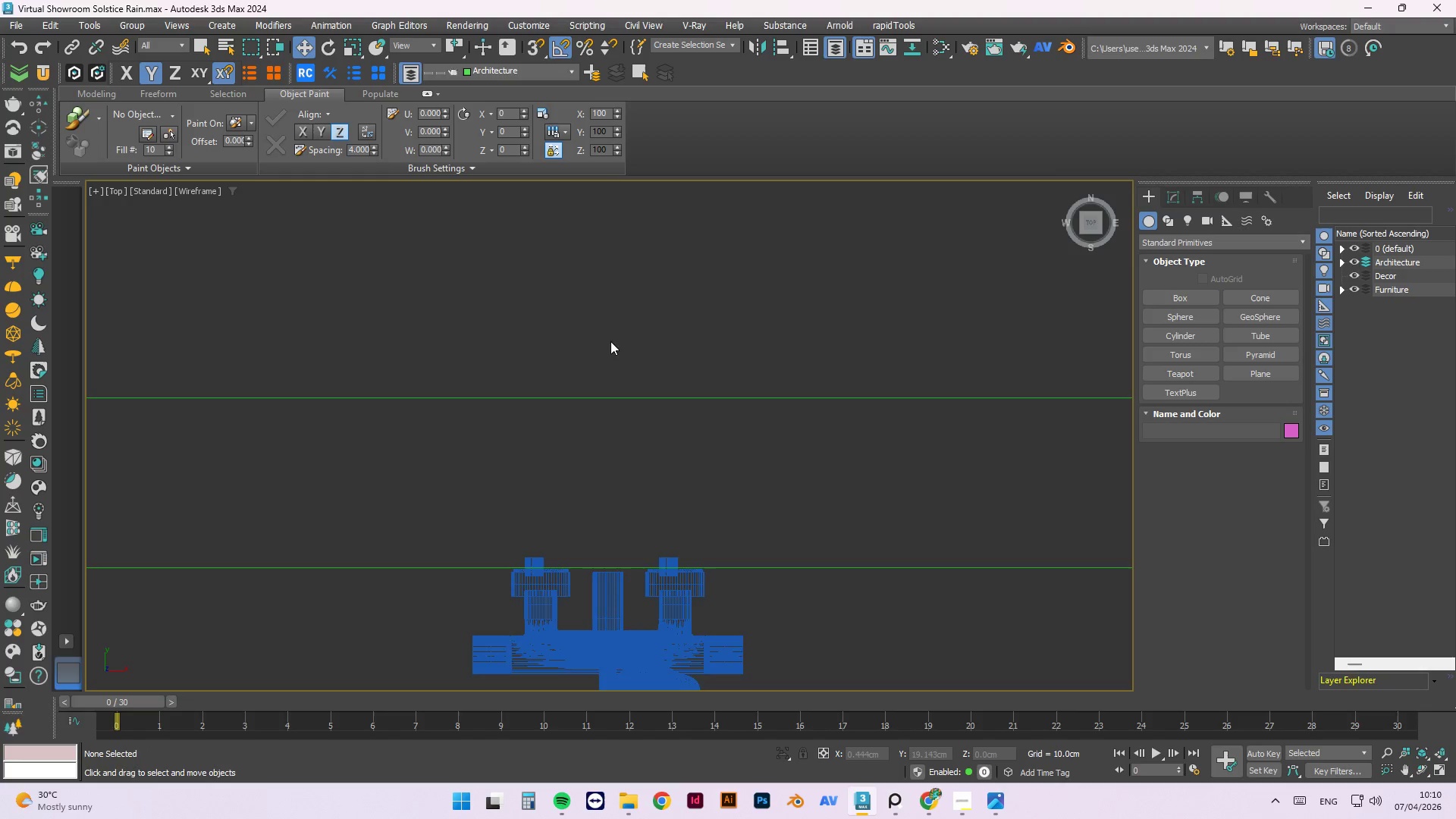 
scroll: coordinate [593, 331], scroll_direction: down, amount: 3.0
 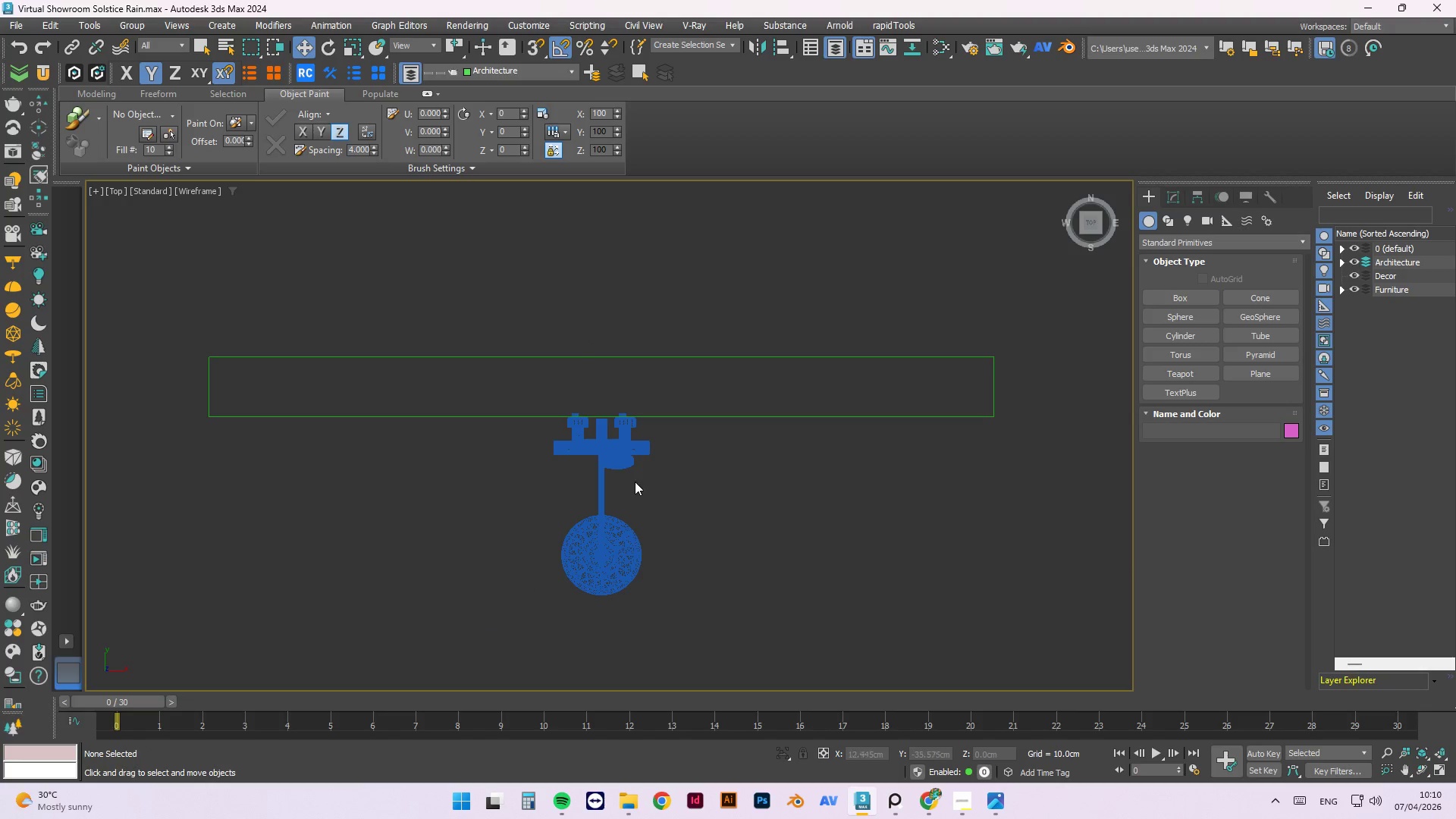 
hold_key(key=AltLeft, duration=1.36)